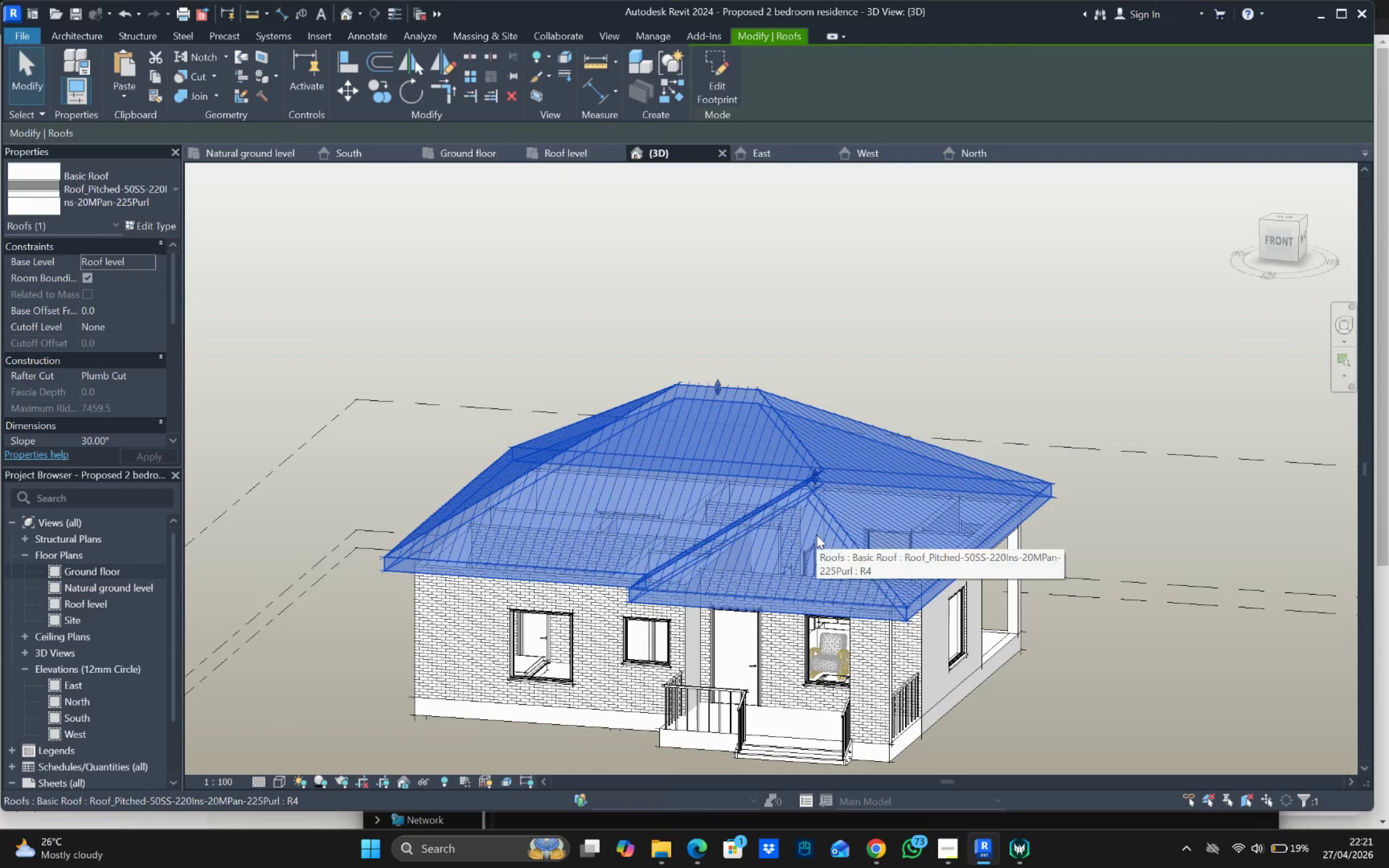 
right_click([817, 535])
 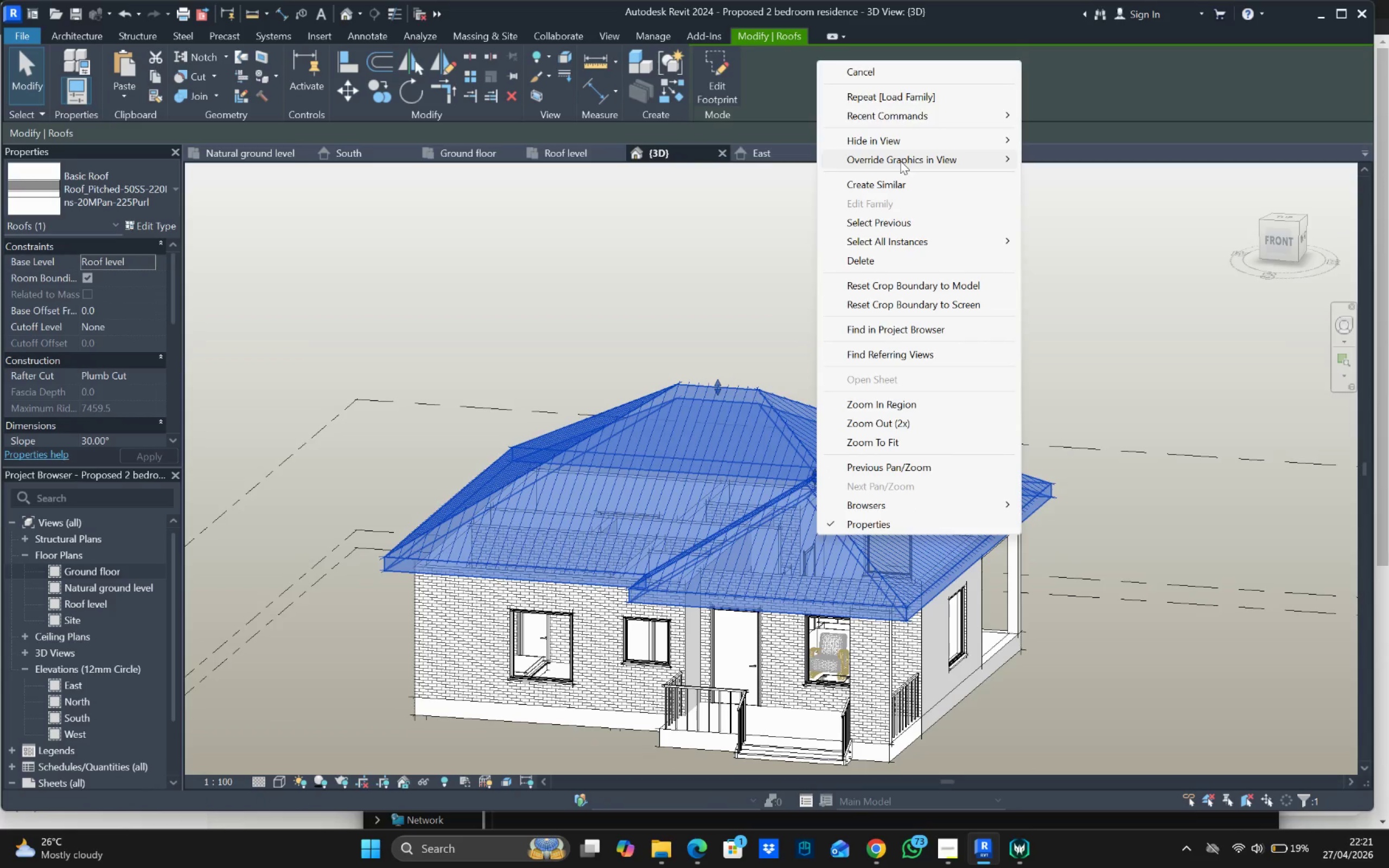 
left_click([906, 144])
 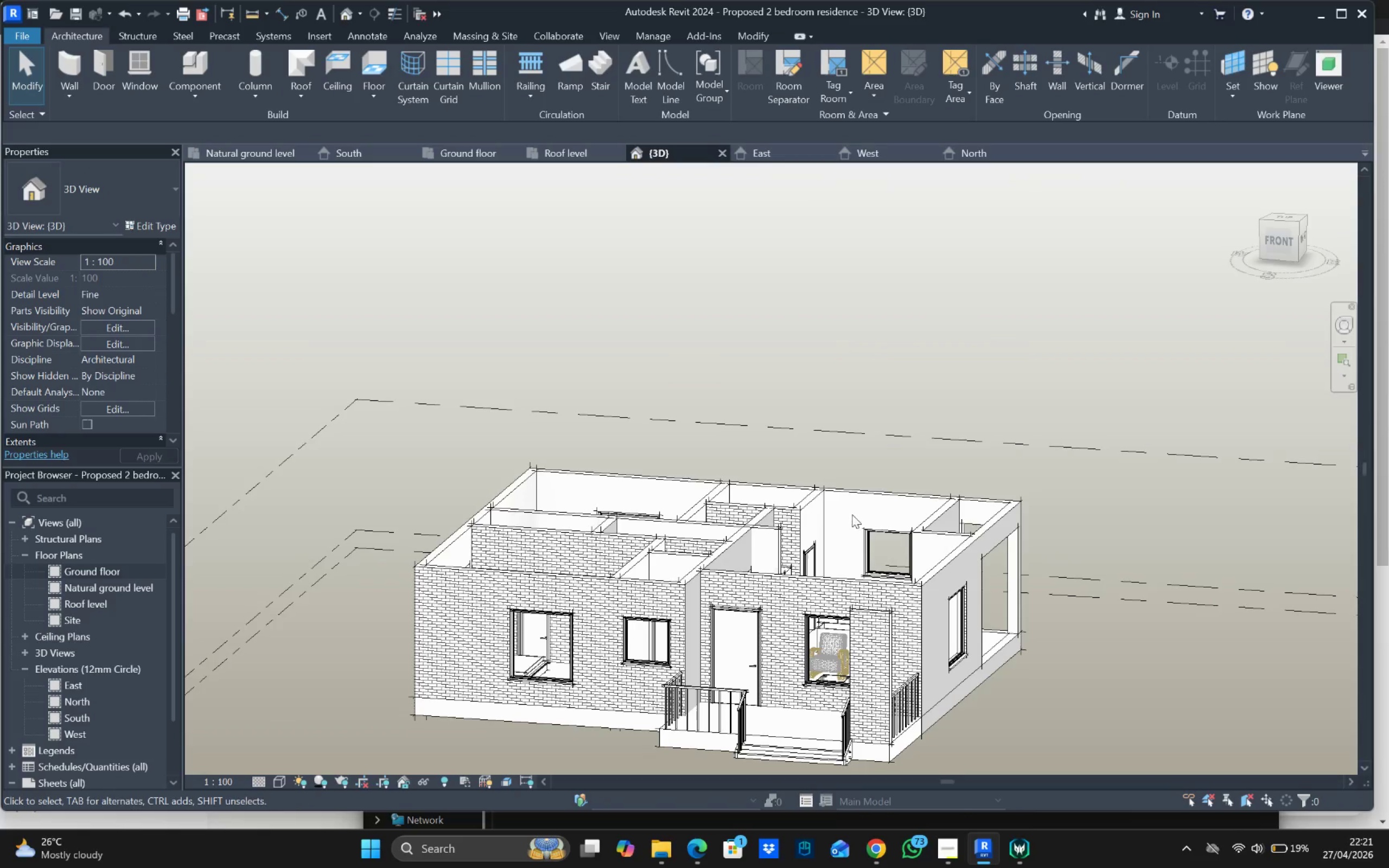 
hold_key(key=ShiftLeft, duration=1.06)
 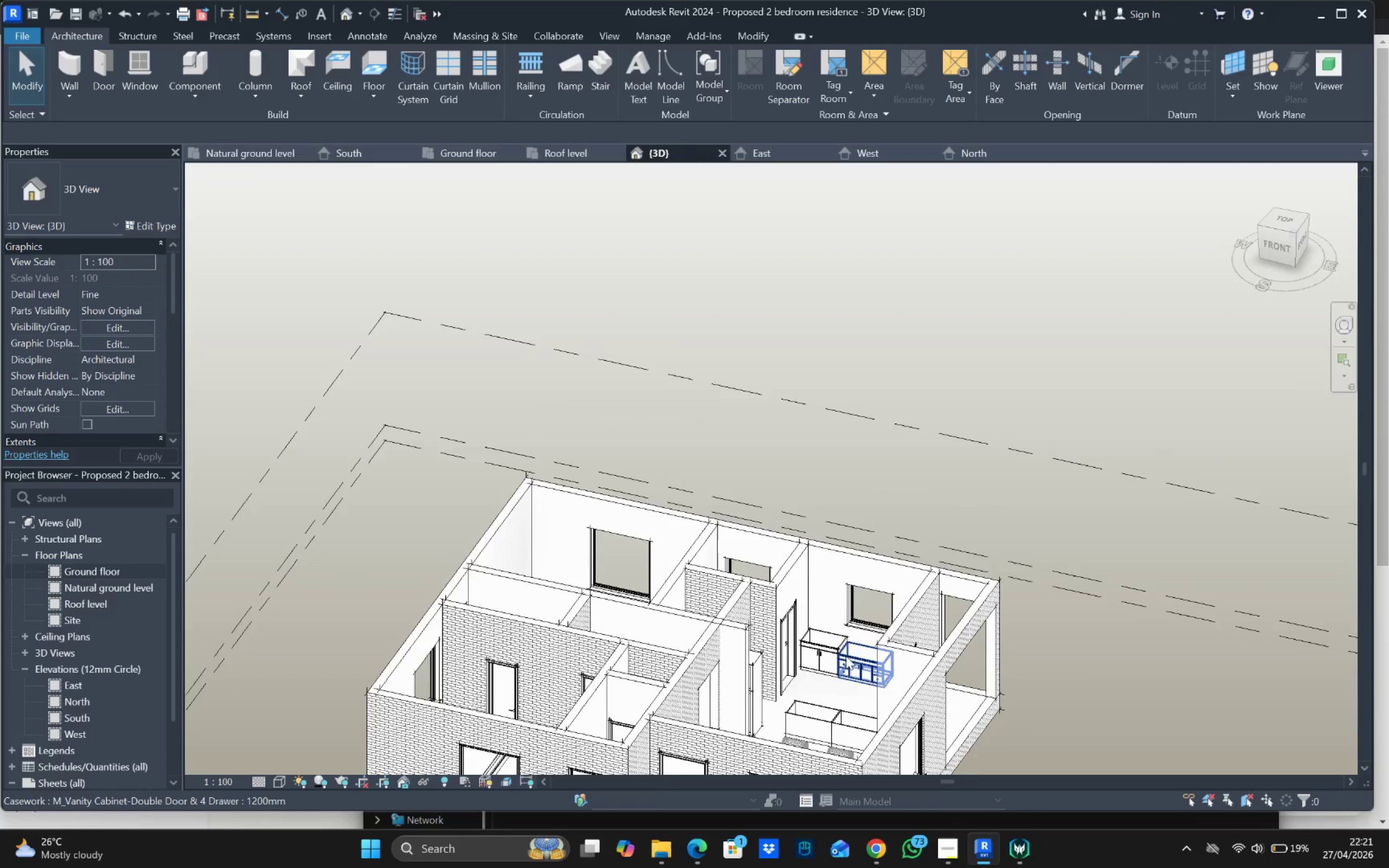 
scroll: coordinate [846, 655], scroll_direction: up, amount: 3.0
 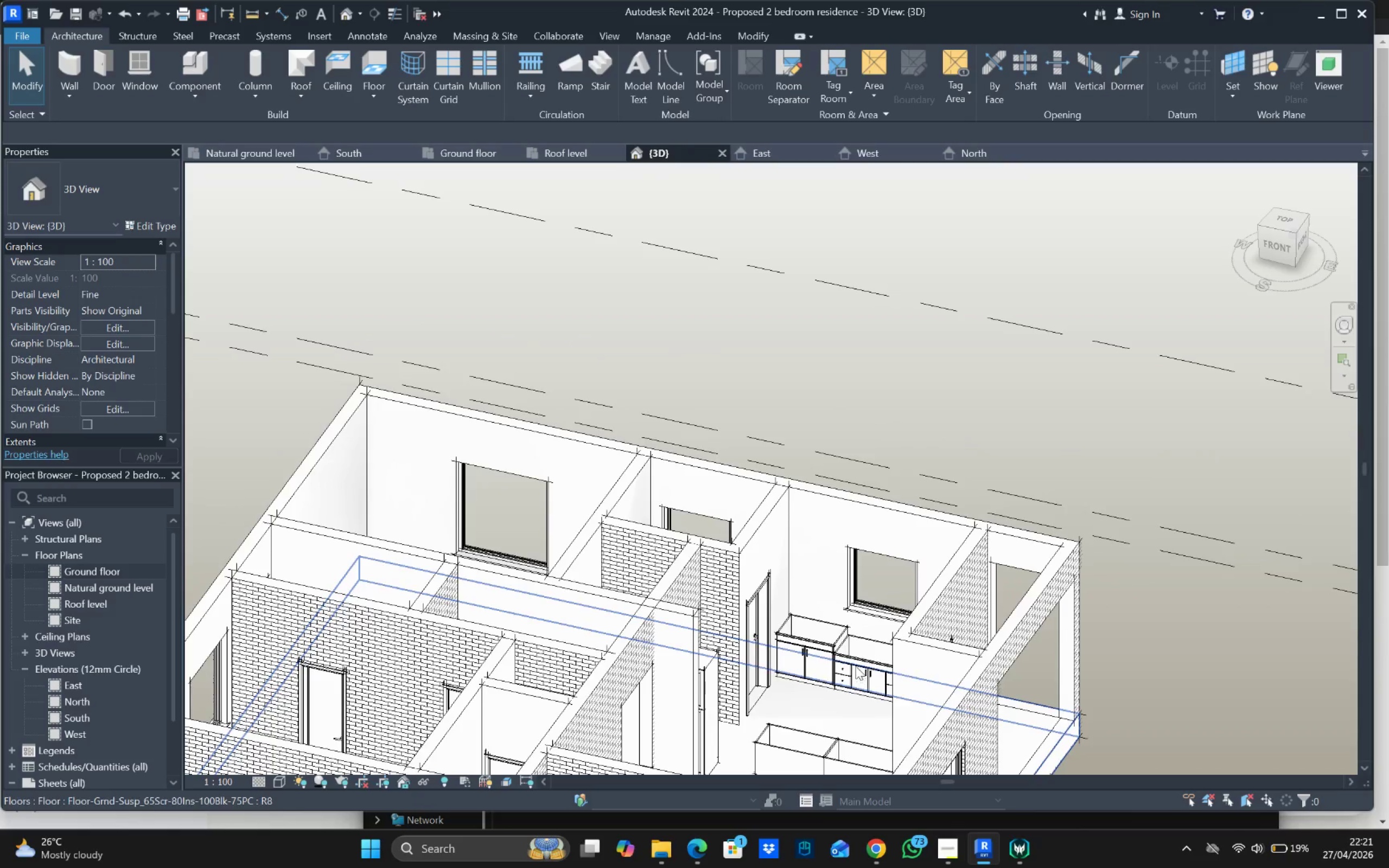 
left_click([856, 655])
 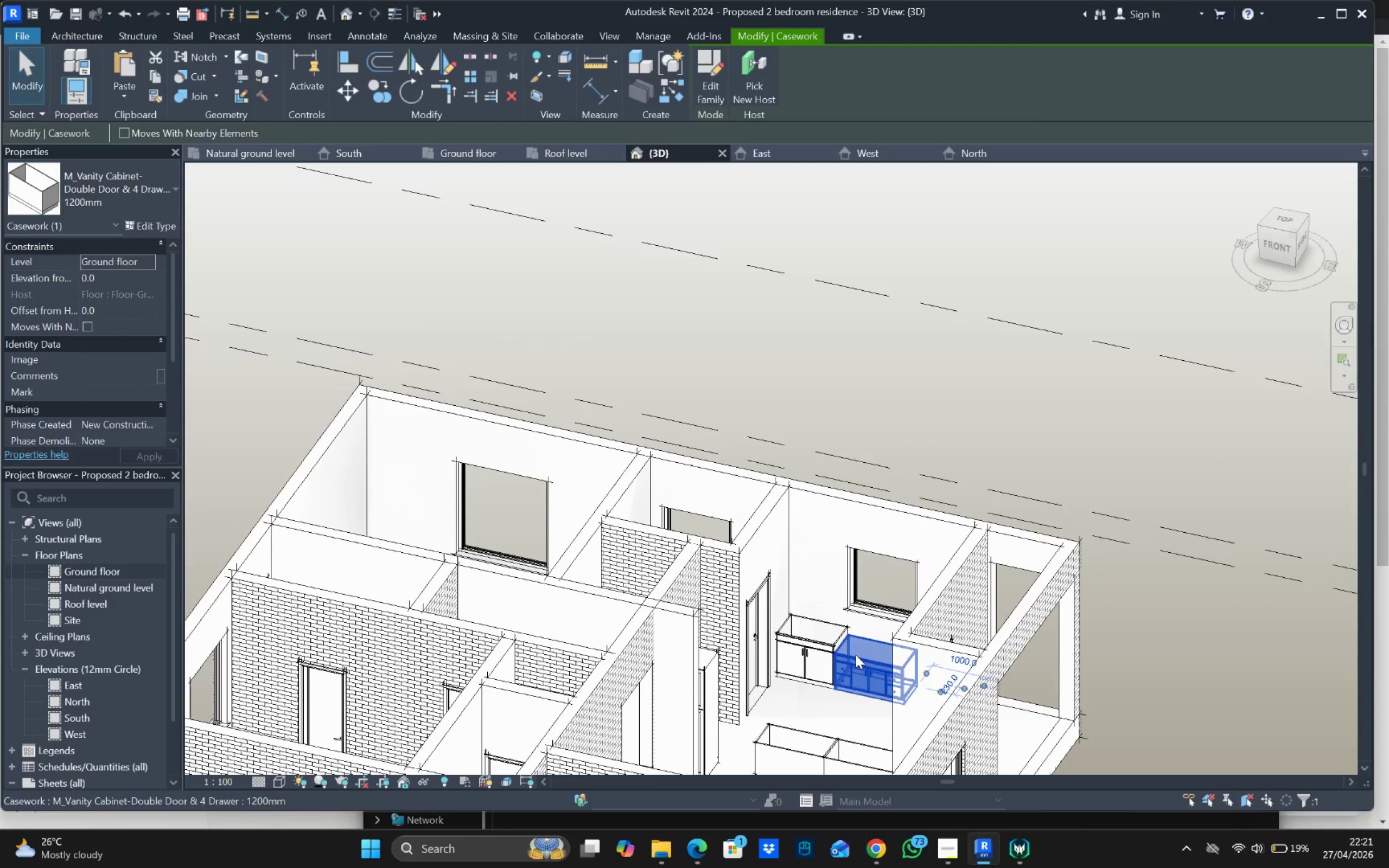 
hold_key(key=ShiftLeft, duration=0.48)
 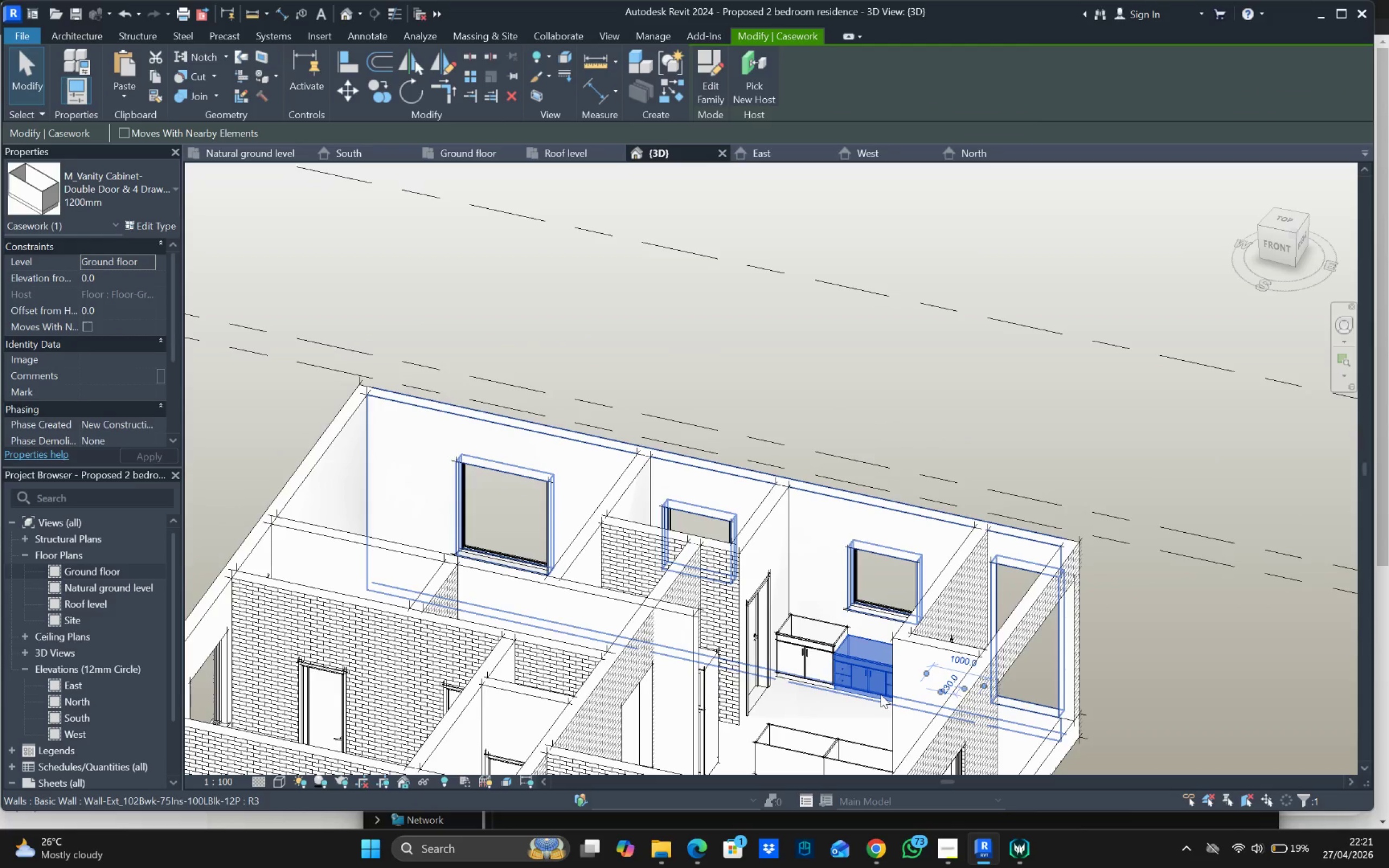 
hold_key(key=ShiftLeft, duration=1.67)
 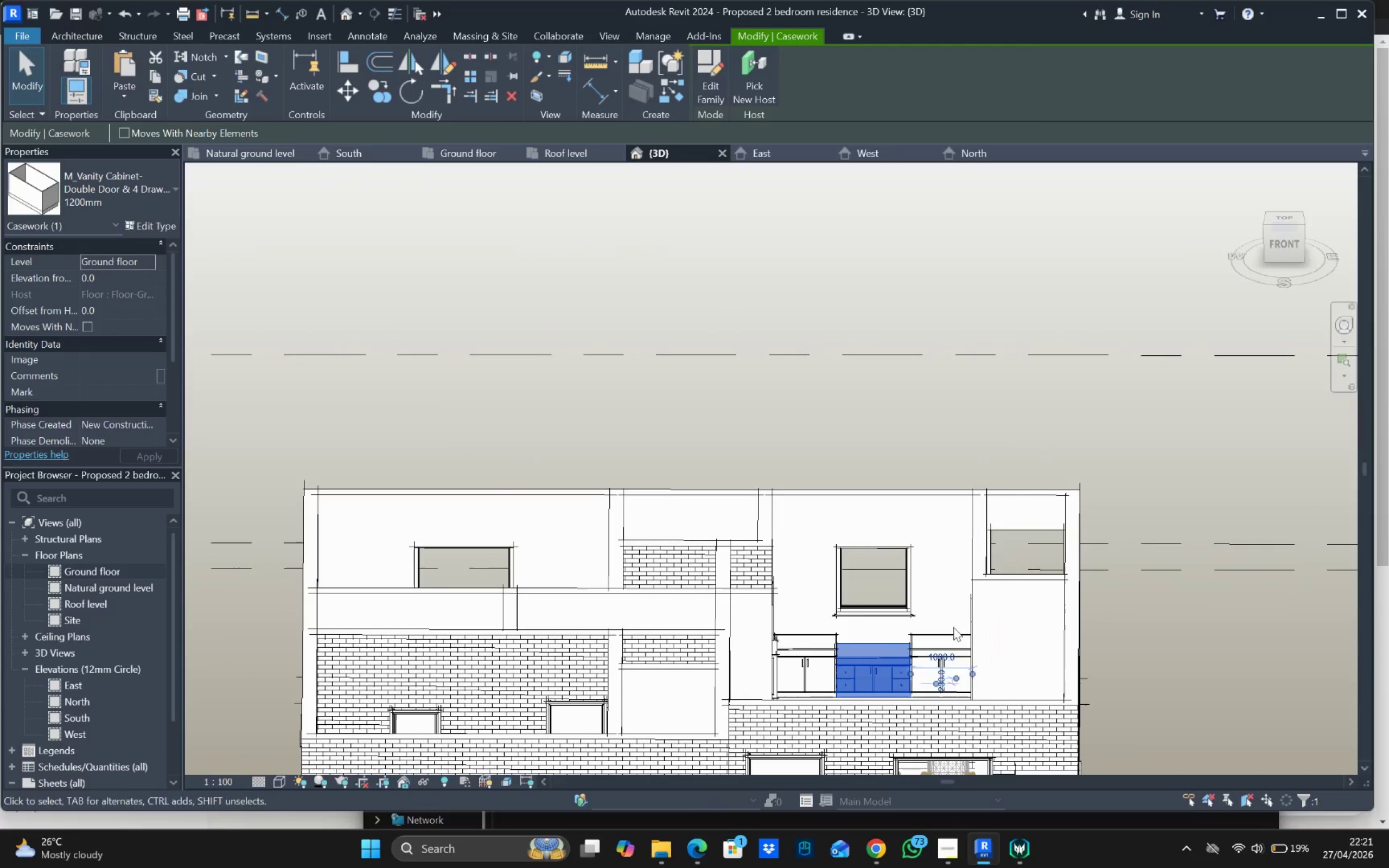 
hold_key(key=ShiftLeft, duration=1.14)
 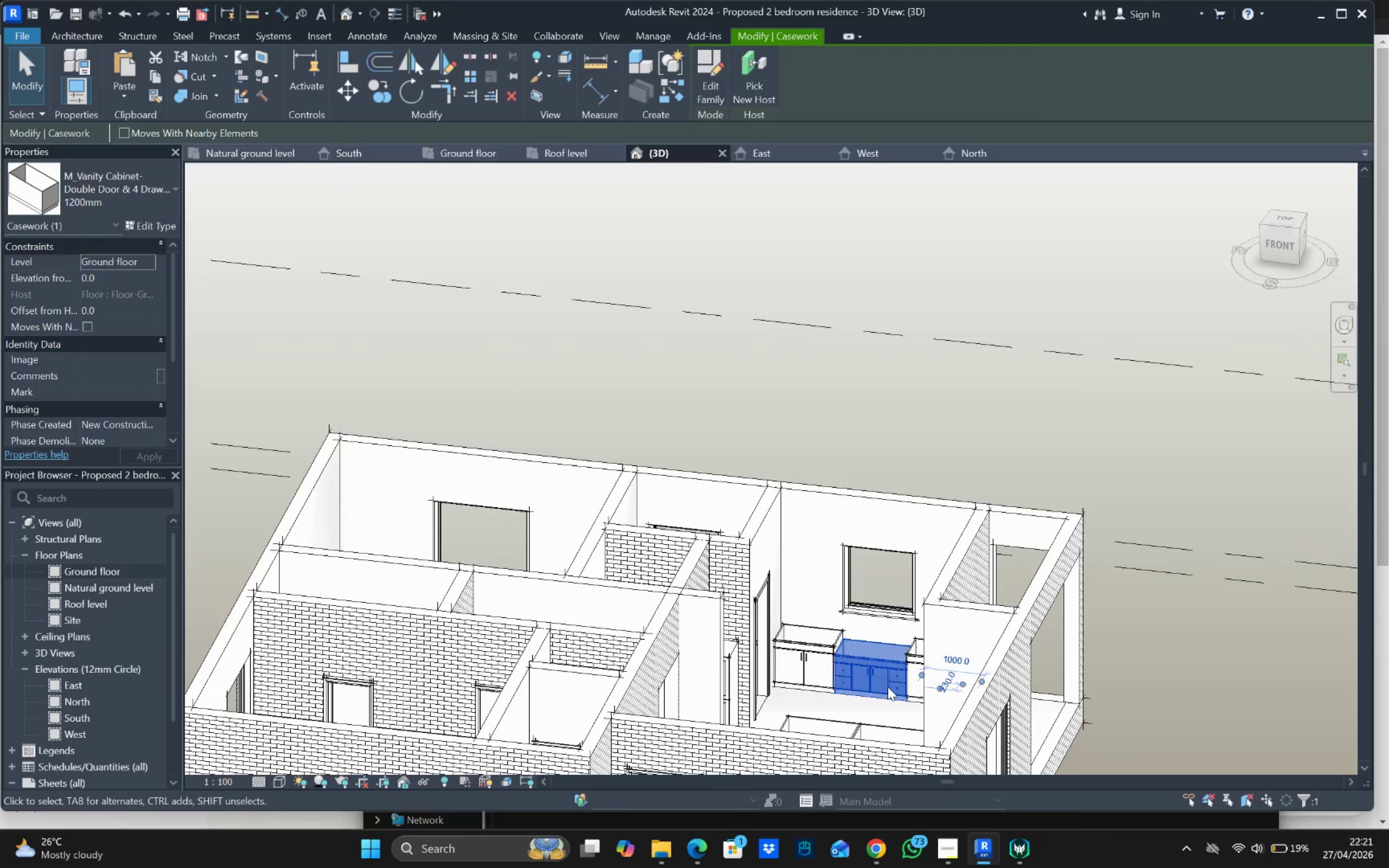 
hold_key(key=ShiftLeft, duration=1.91)
 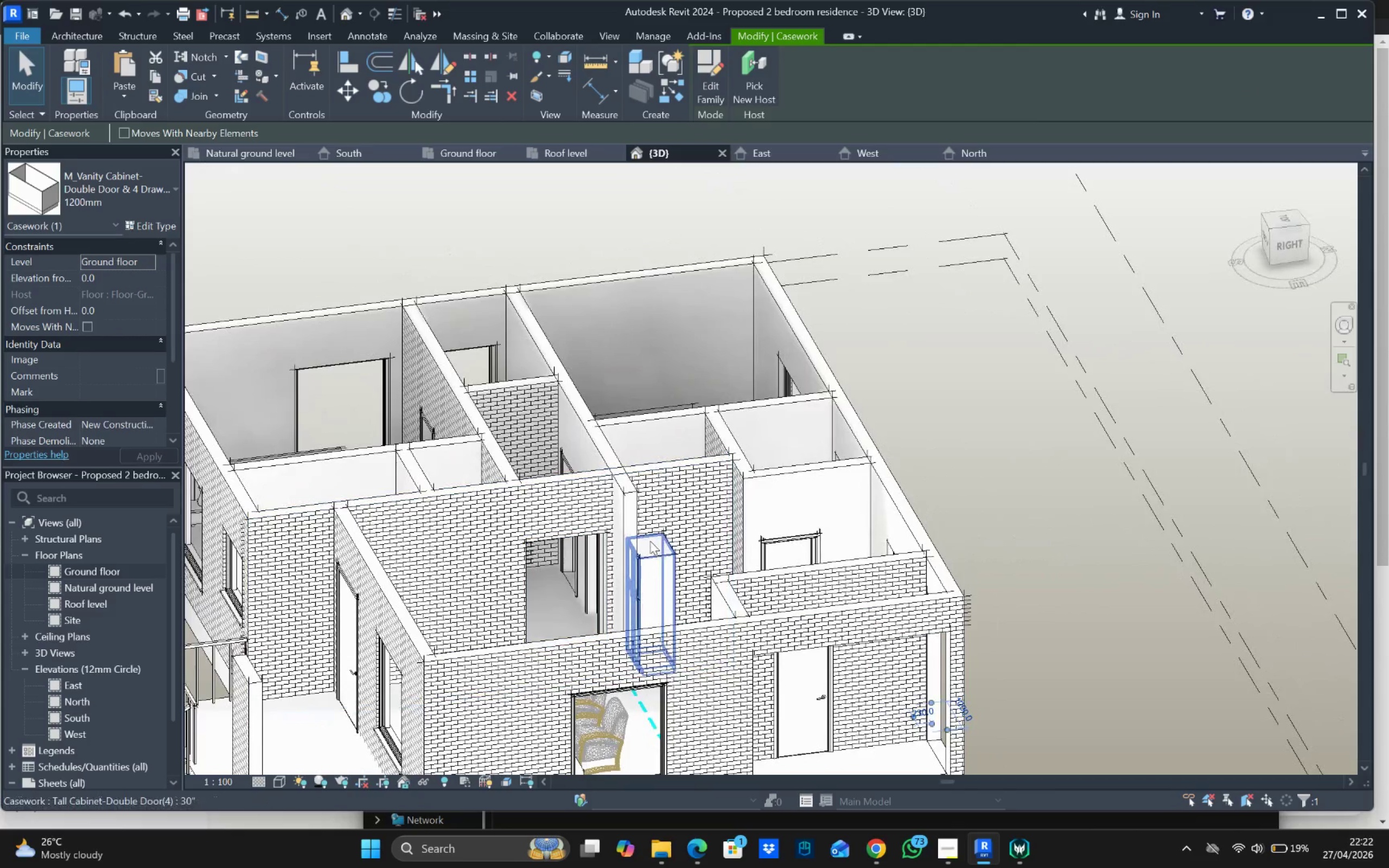 
left_click([650, 540])
 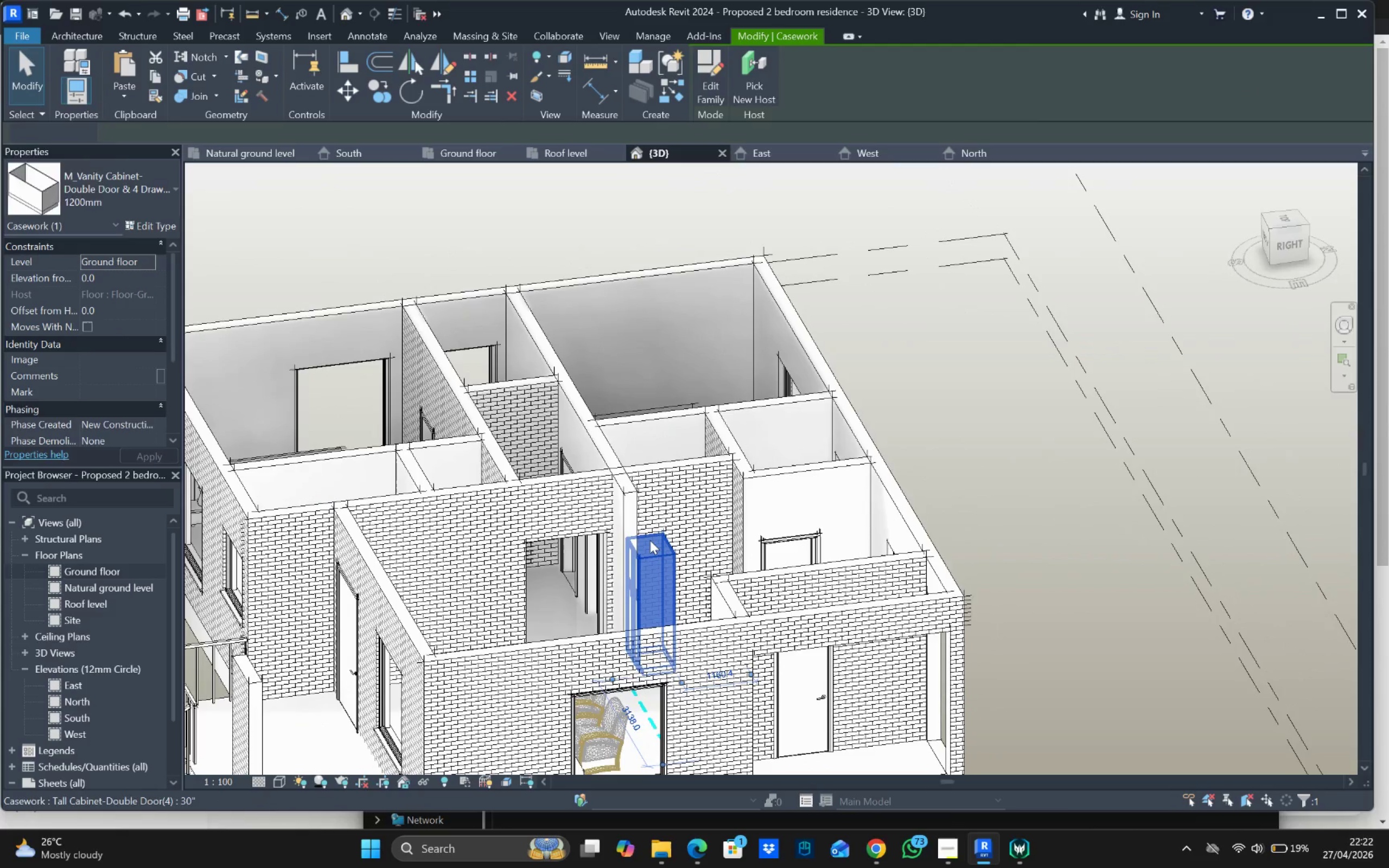 
key(Space)
 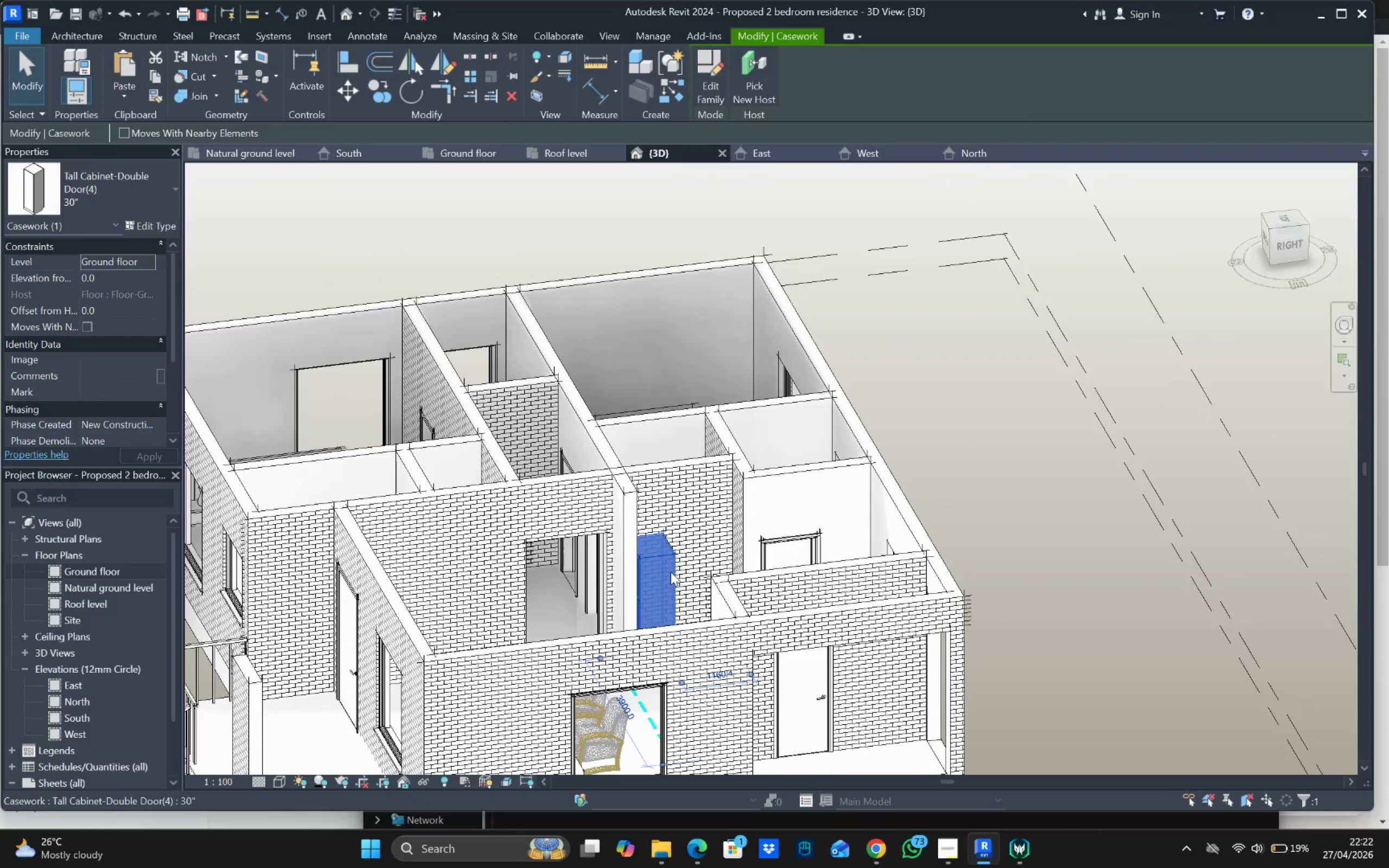 
key(Space)
 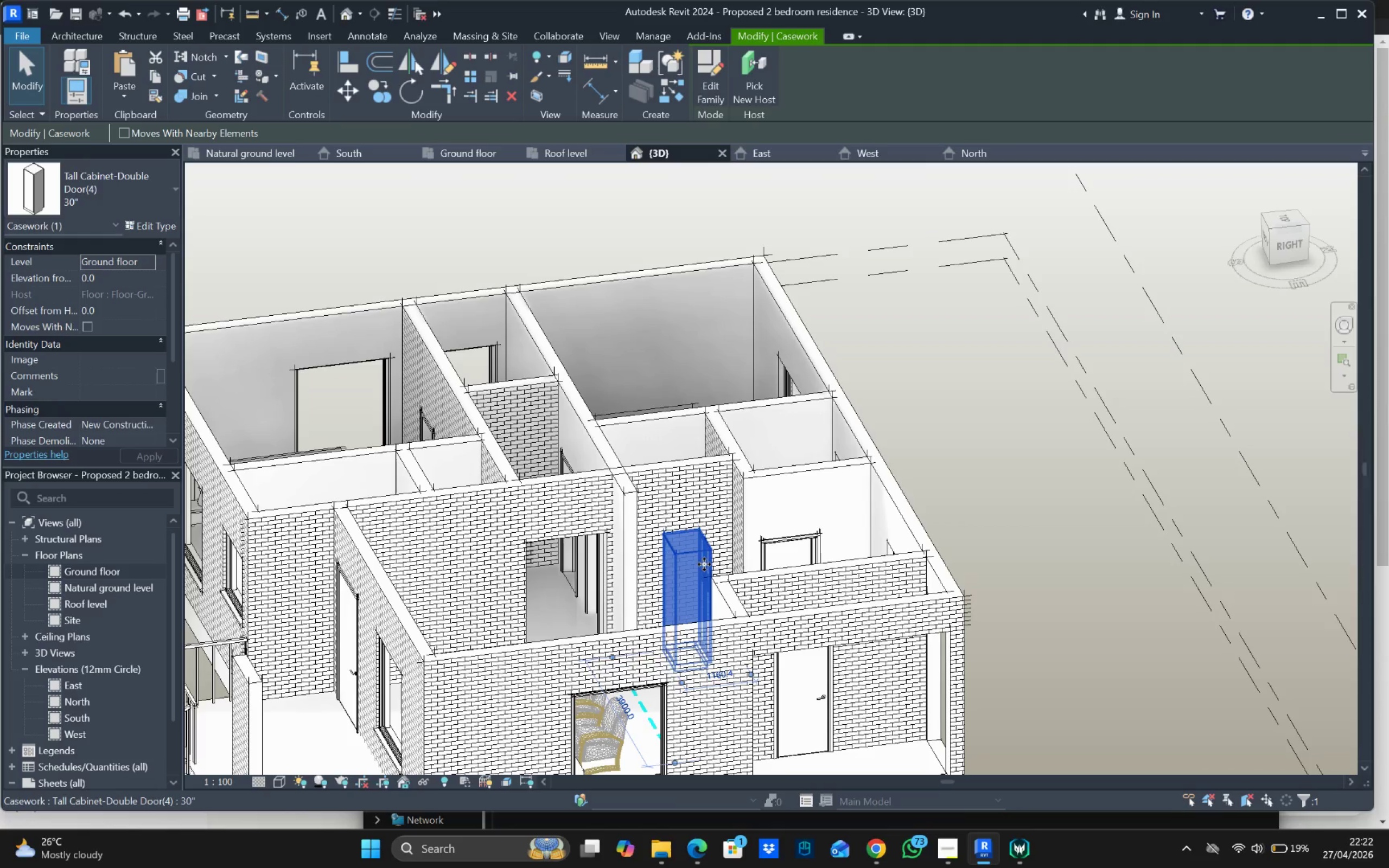 
key(Space)
 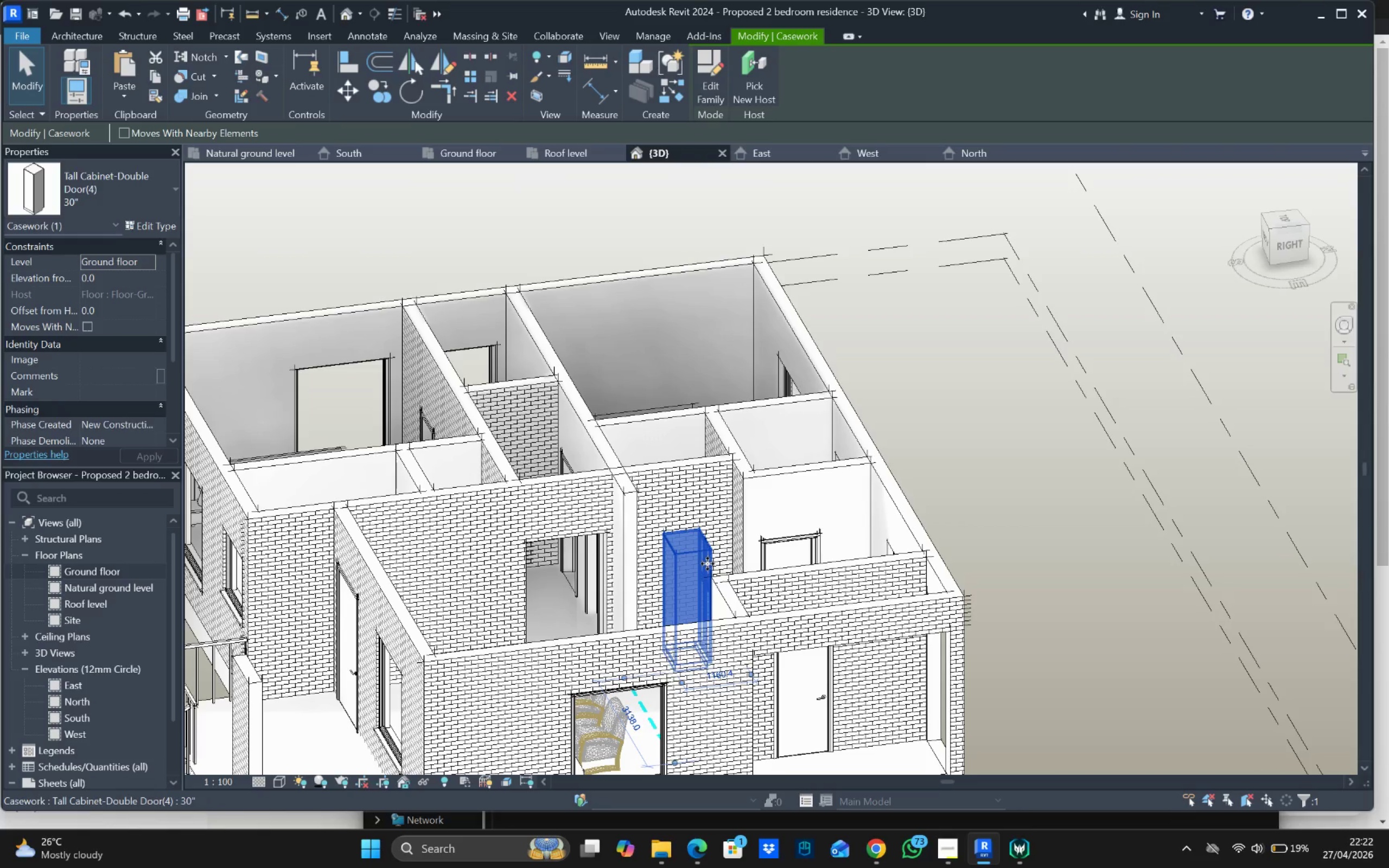 
left_click([705, 565])
 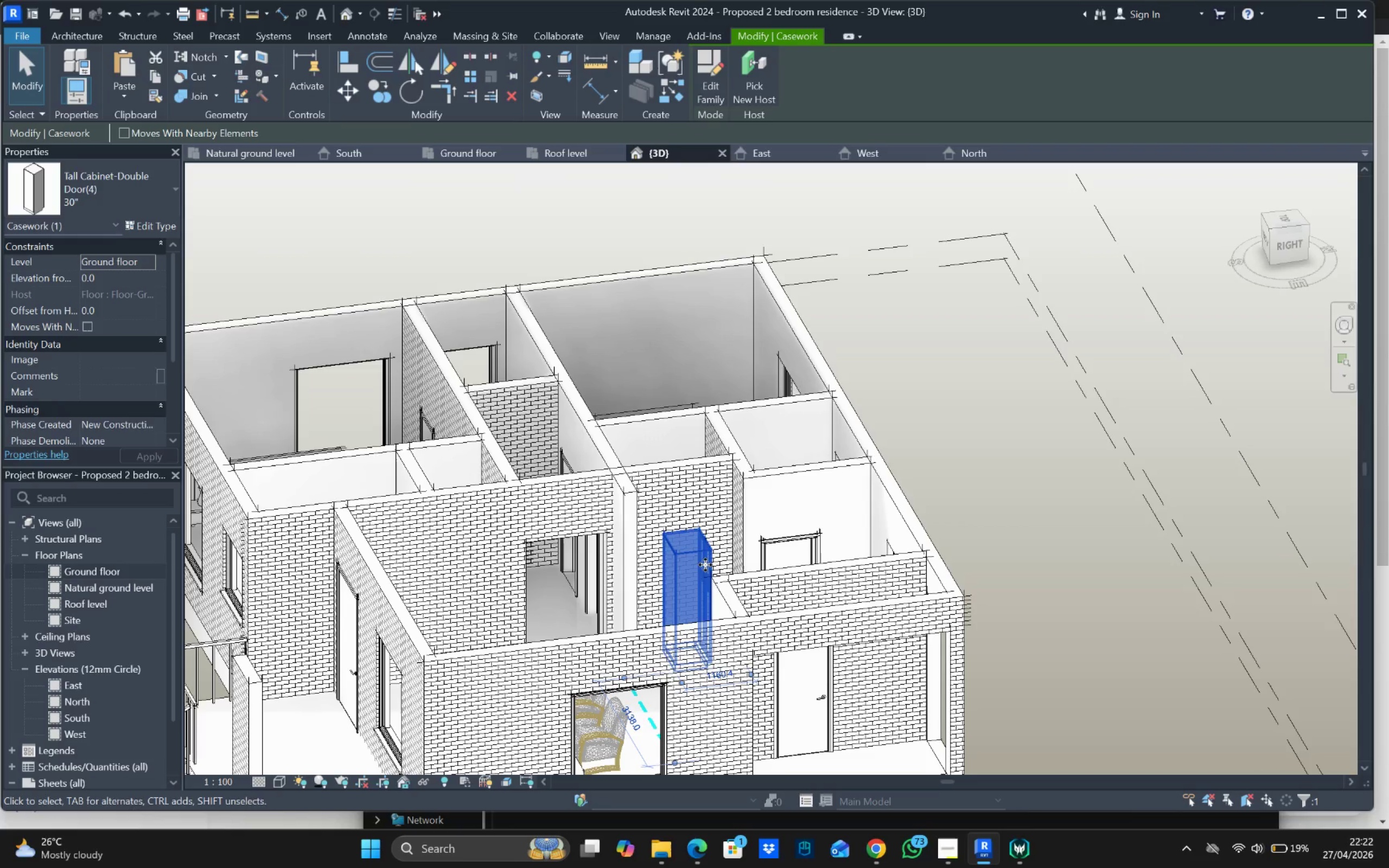 
key(Space)
 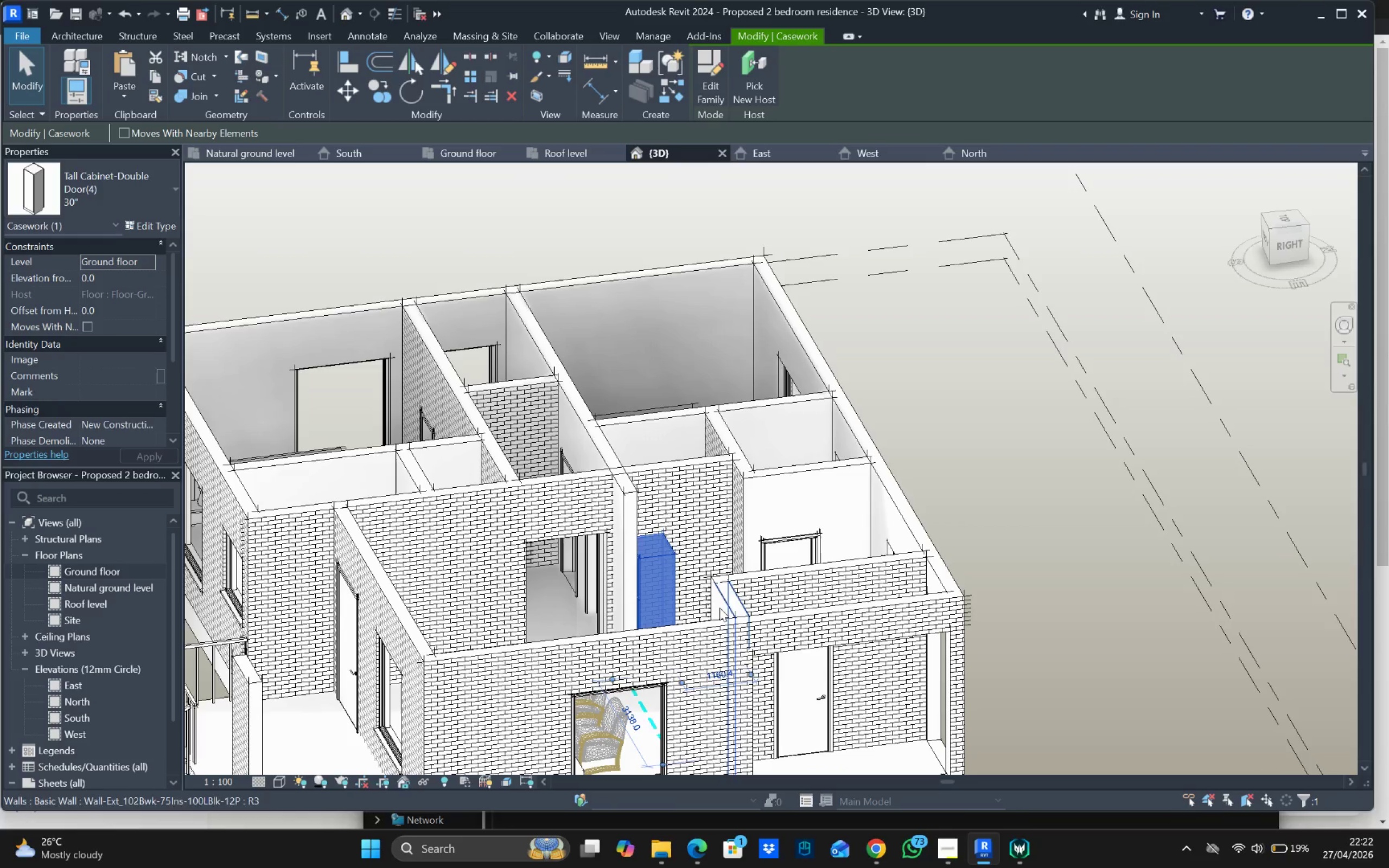 
key(Space)
 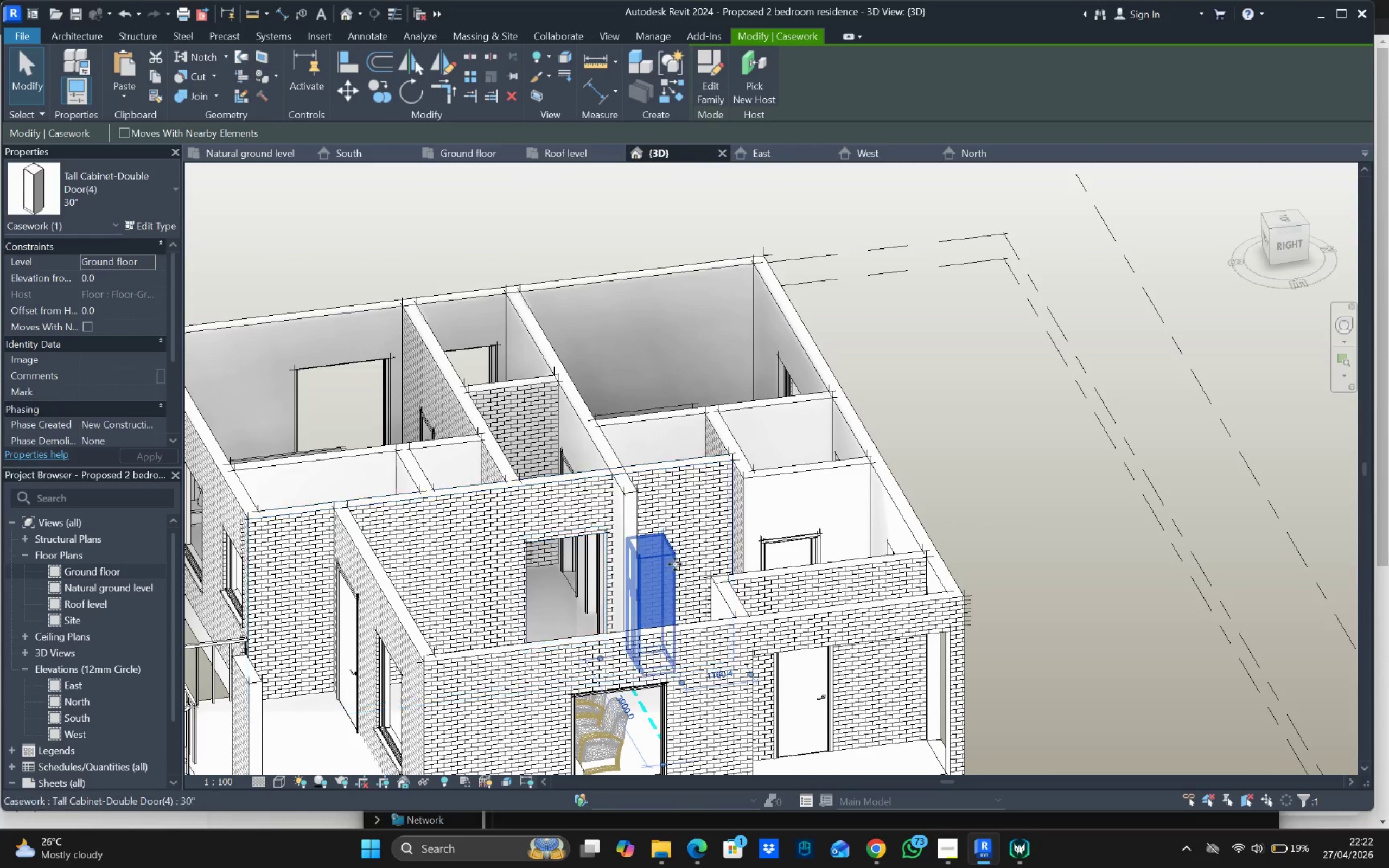 
left_click([674, 561])
 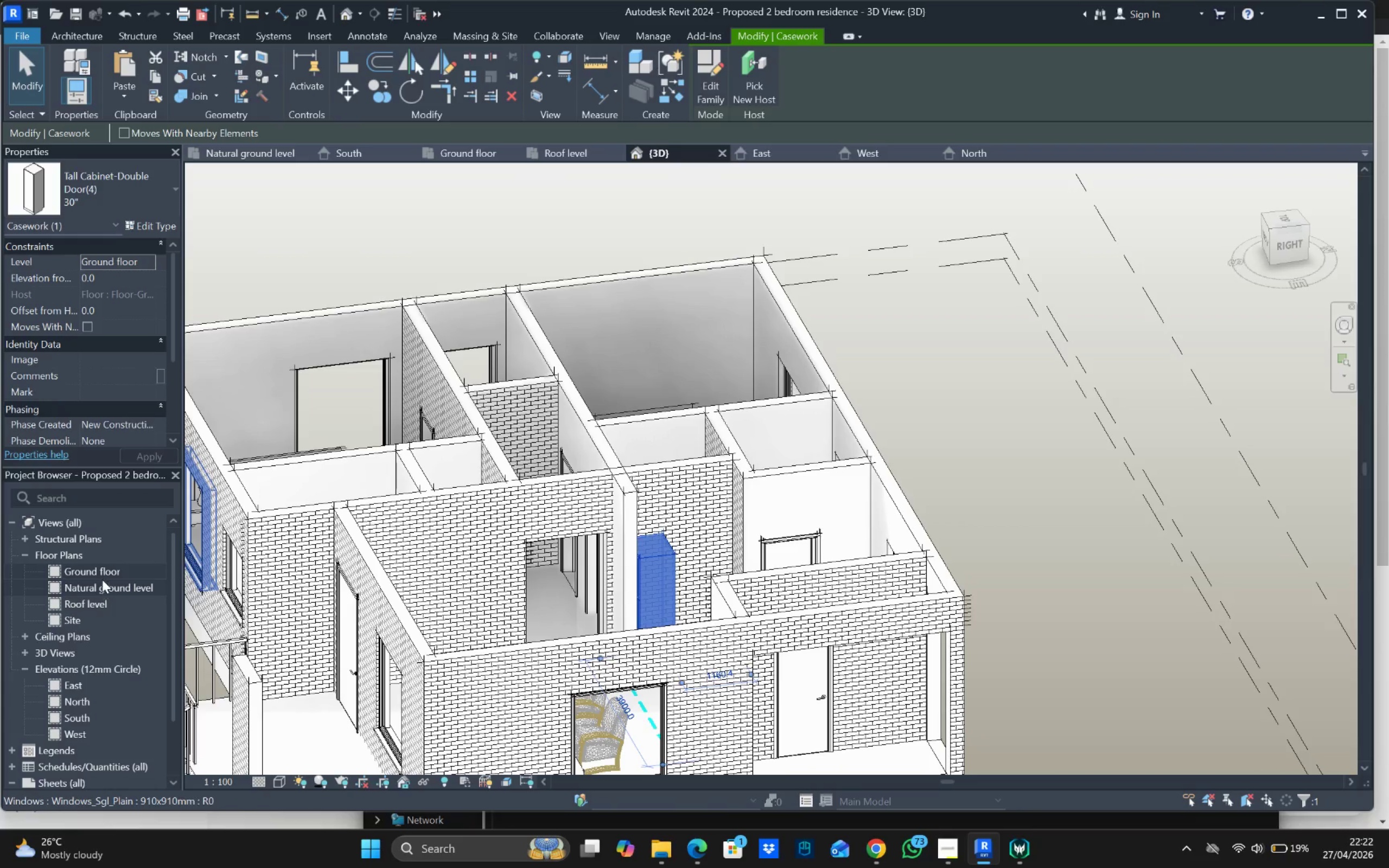 
double_click([103, 574])
 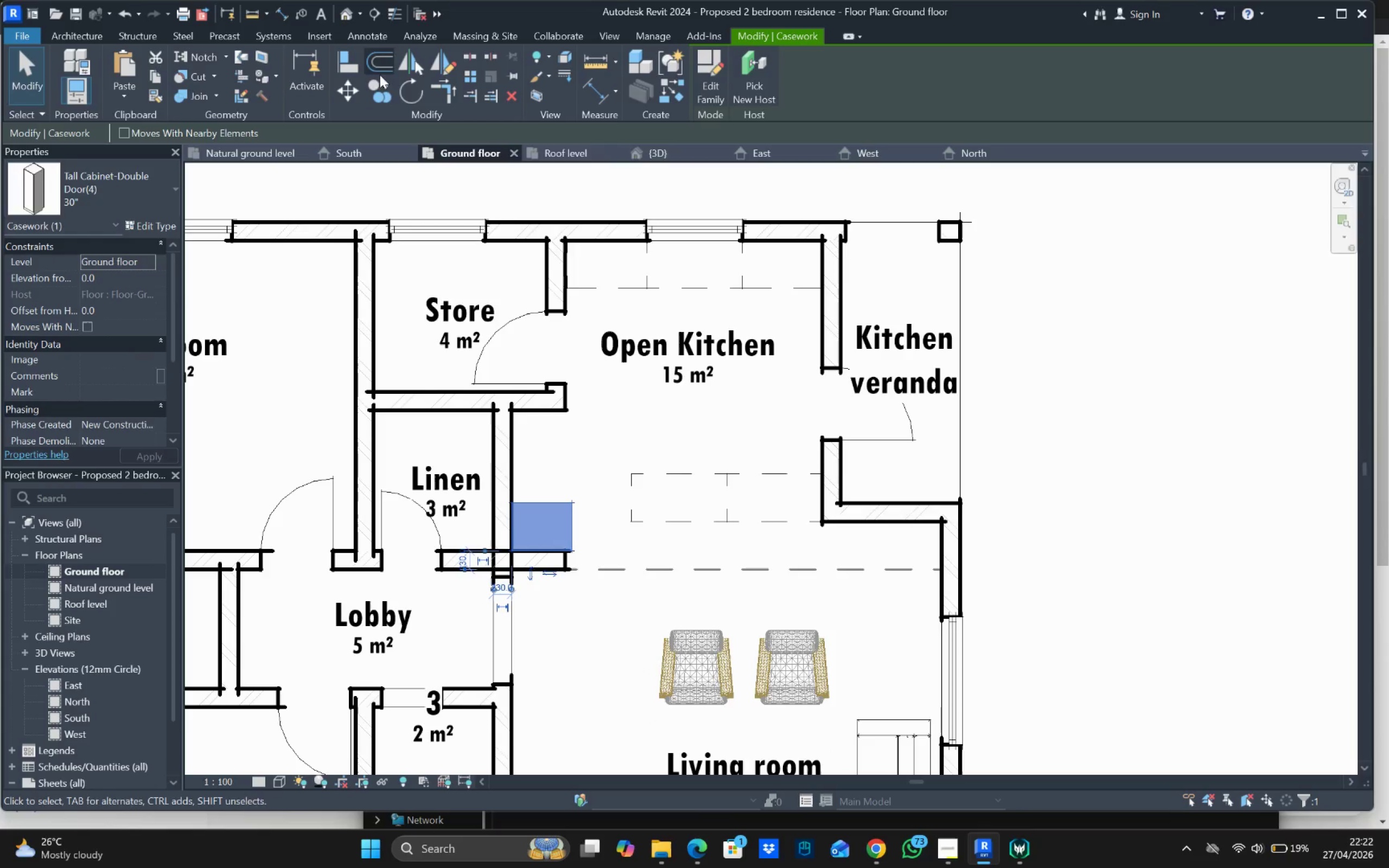 
left_click([419, 87])
 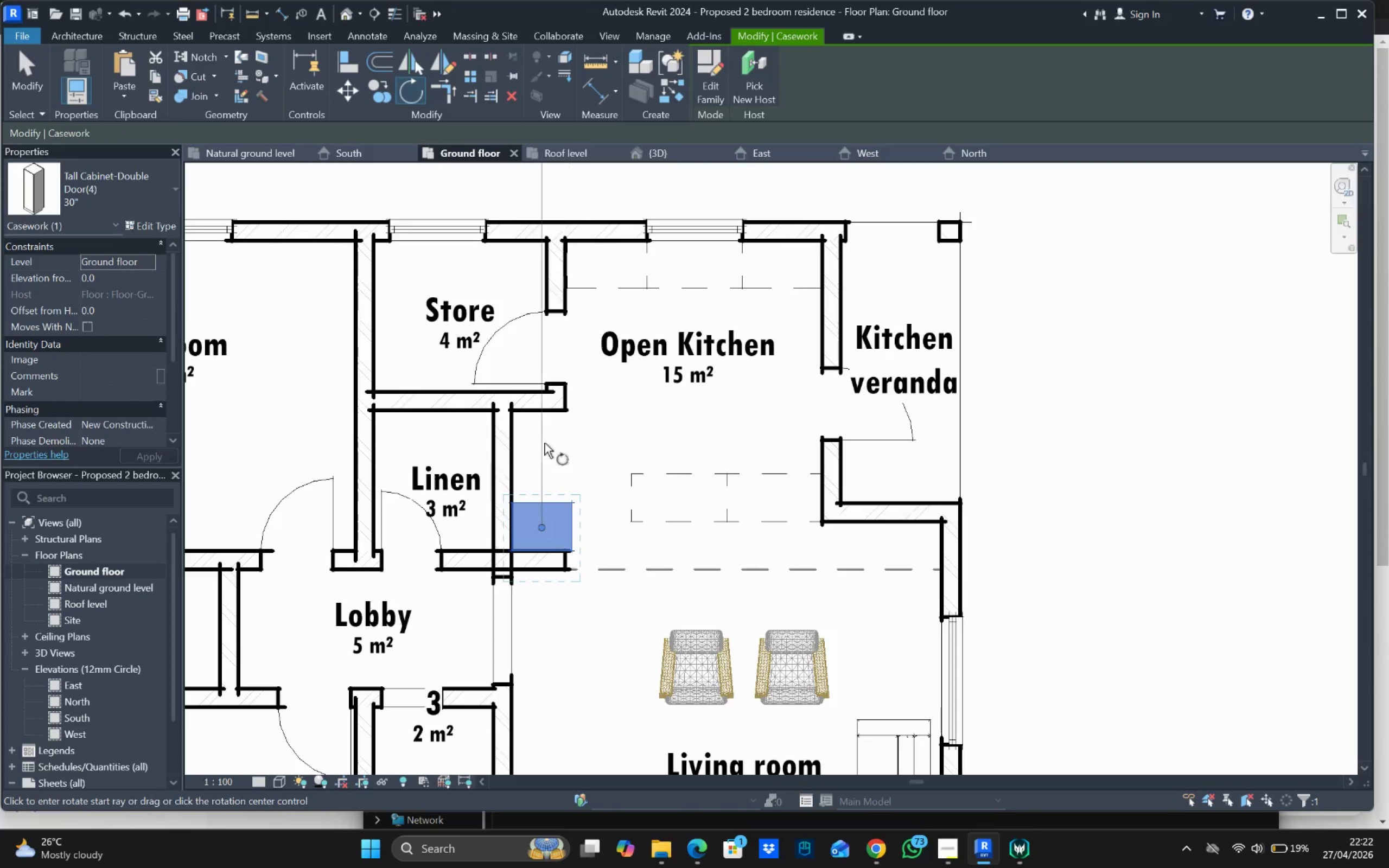 
left_click([541, 439])
 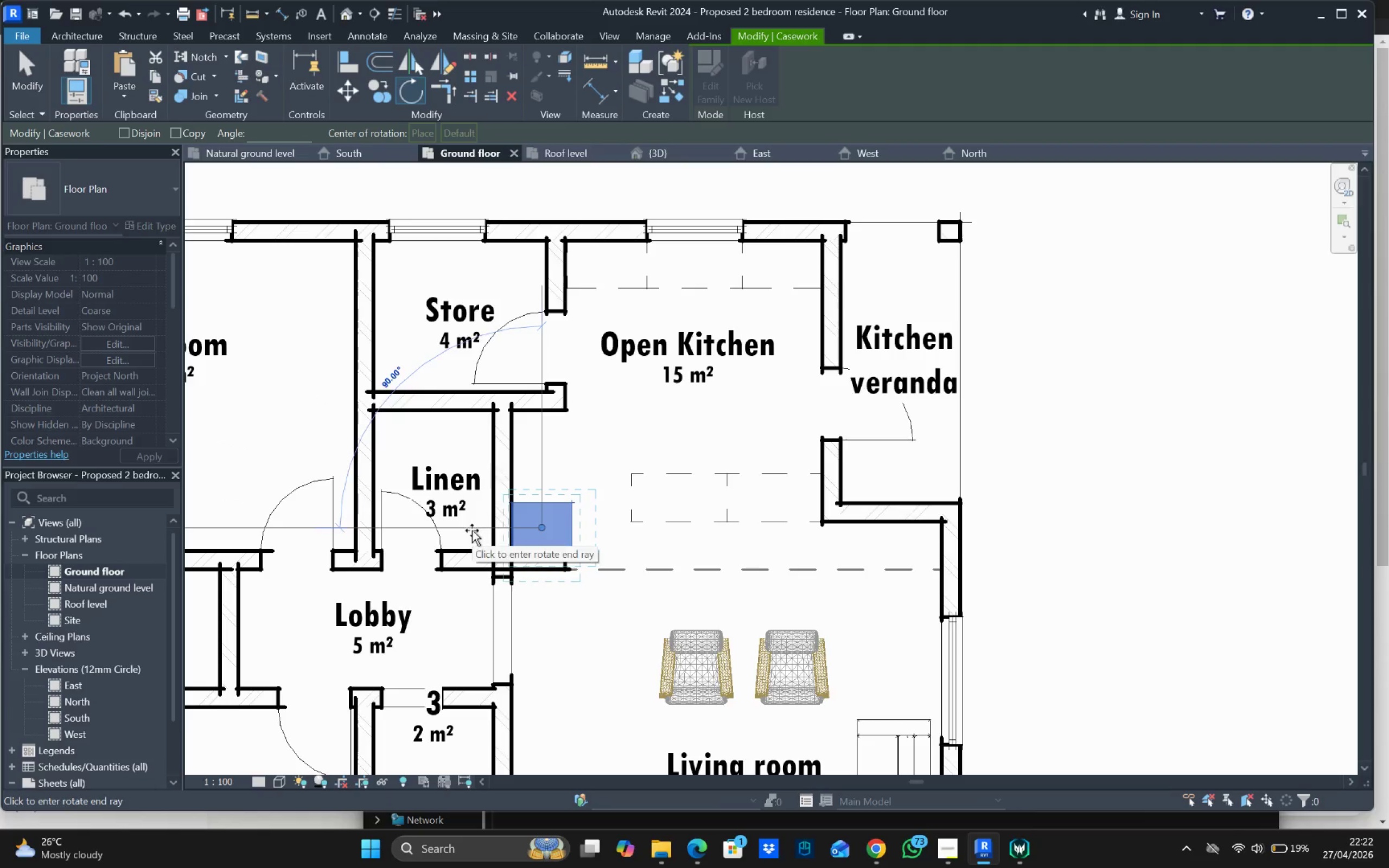 
left_click([472, 531])
 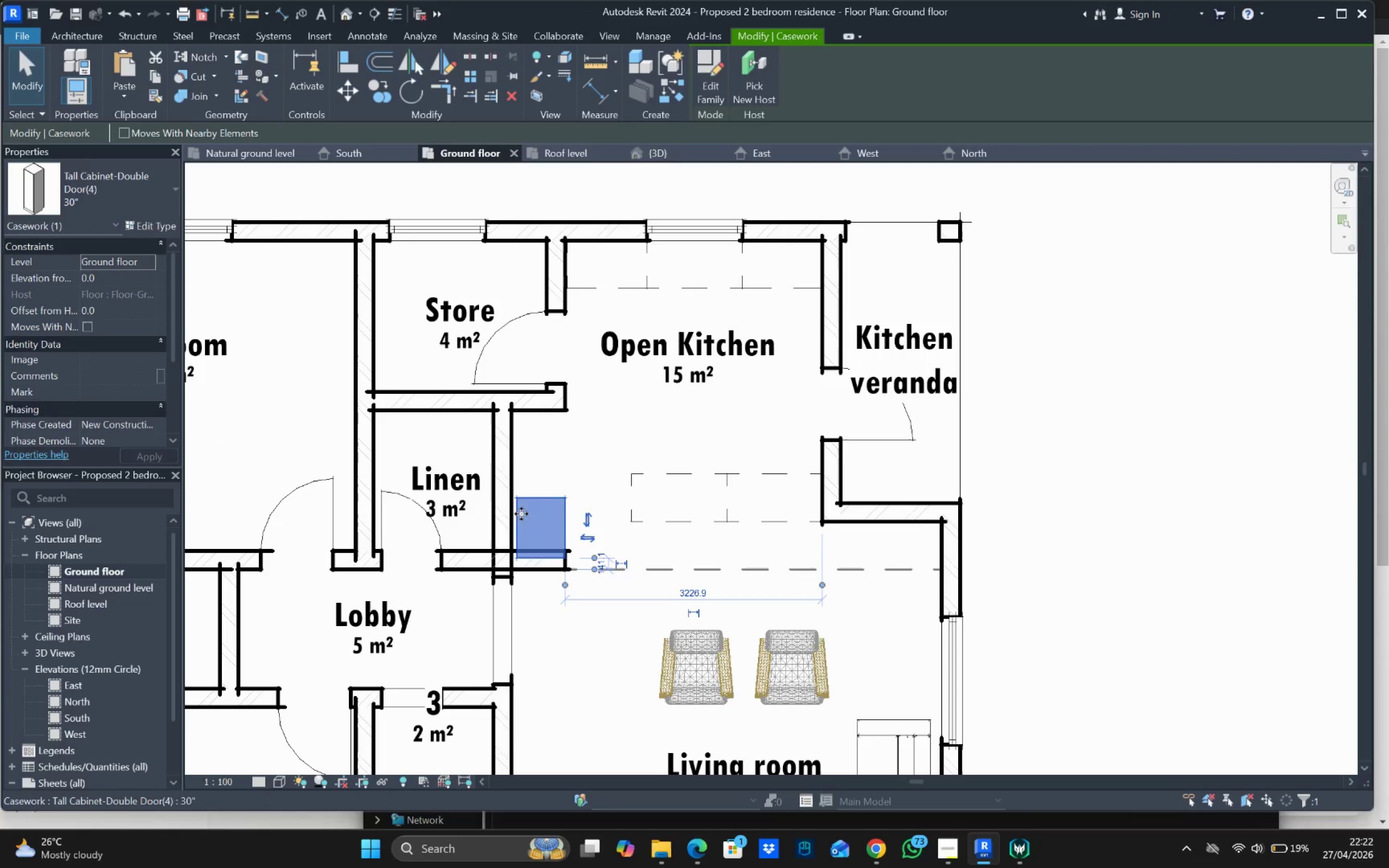 
left_click_drag(start_coordinate=[527, 503], to_coordinate=[518, 489])
 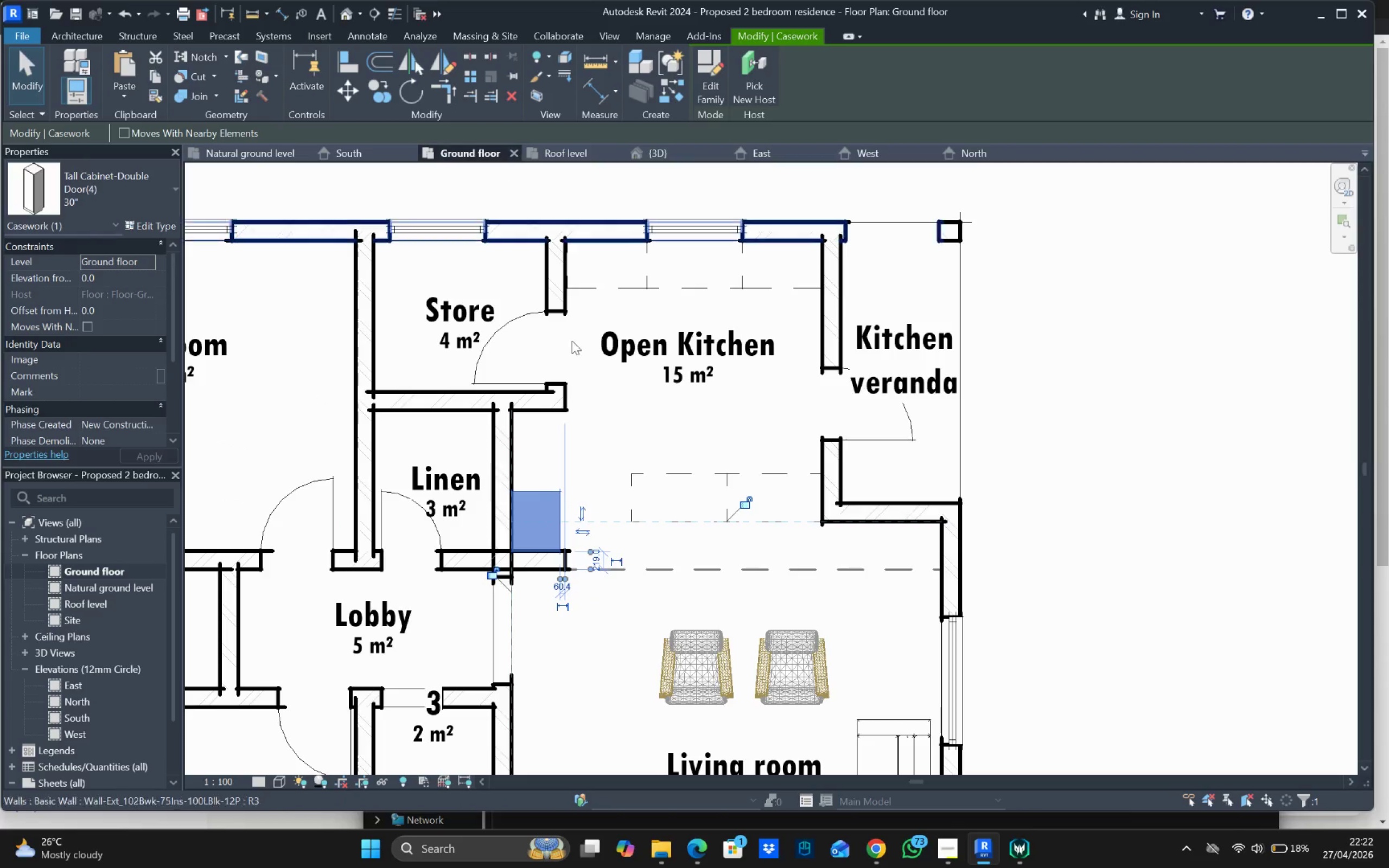 
scroll: coordinate [523, 502], scroll_direction: up, amount: 3.0
 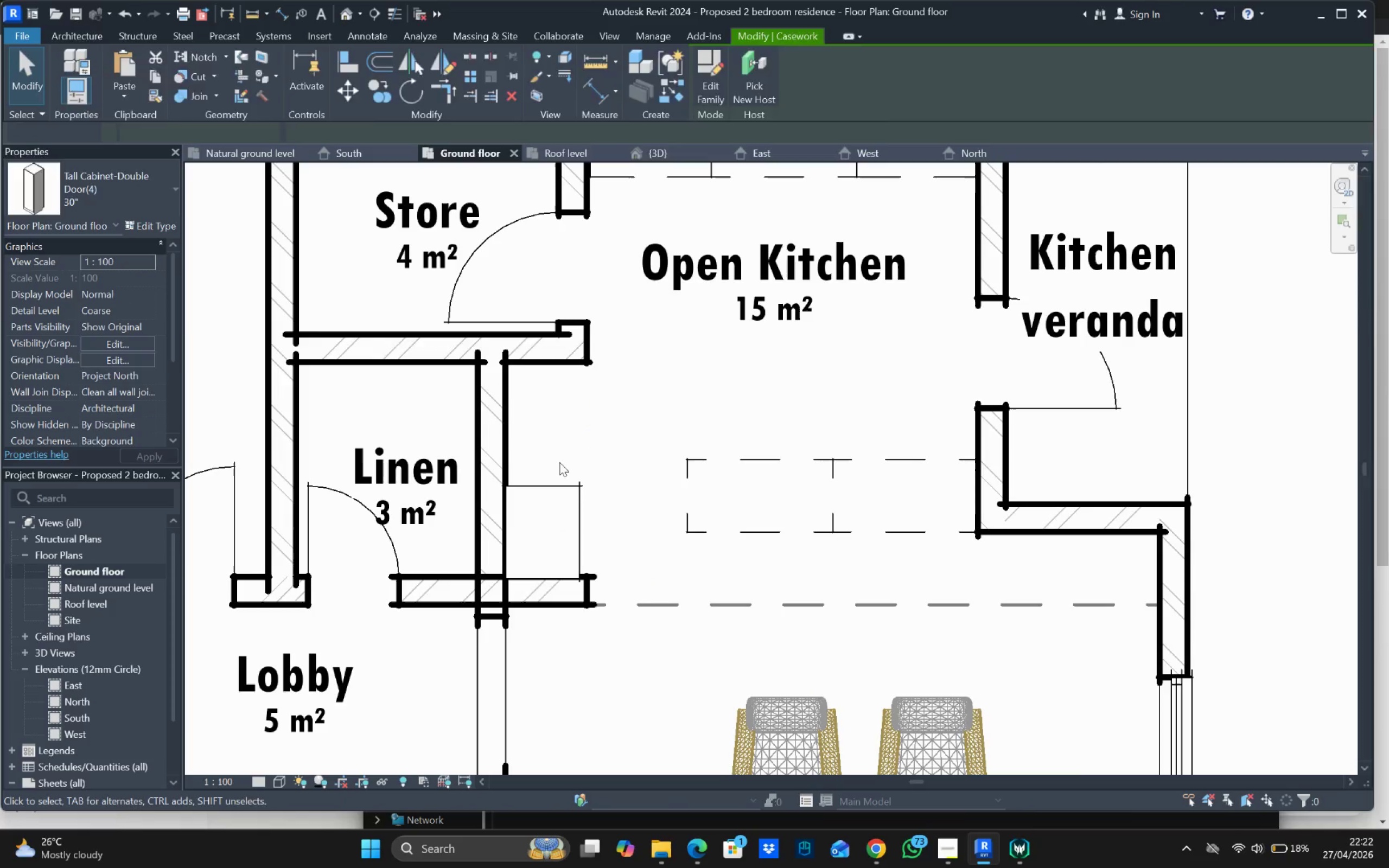 
double_click([545, 490])
 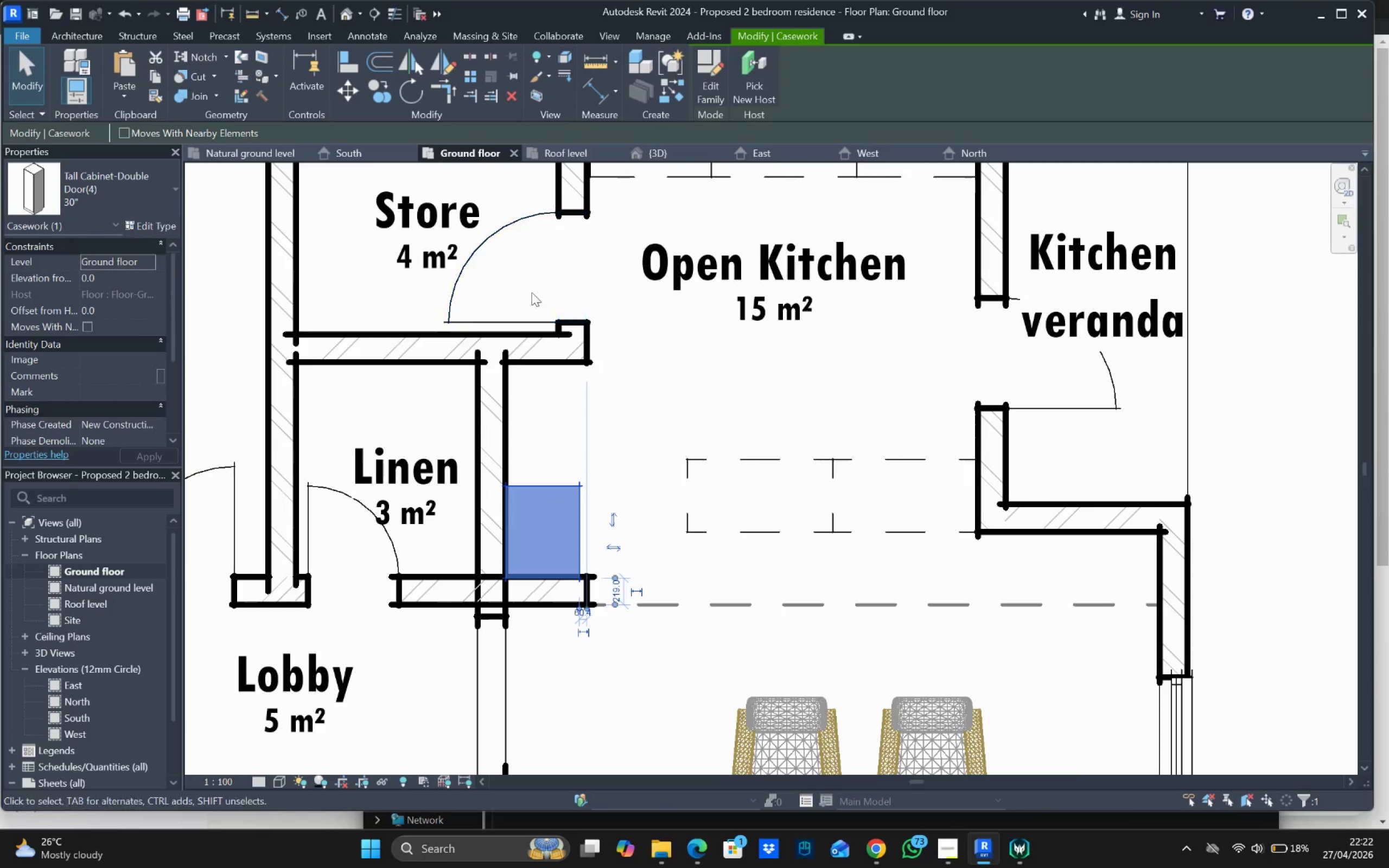 
key(Escape)
 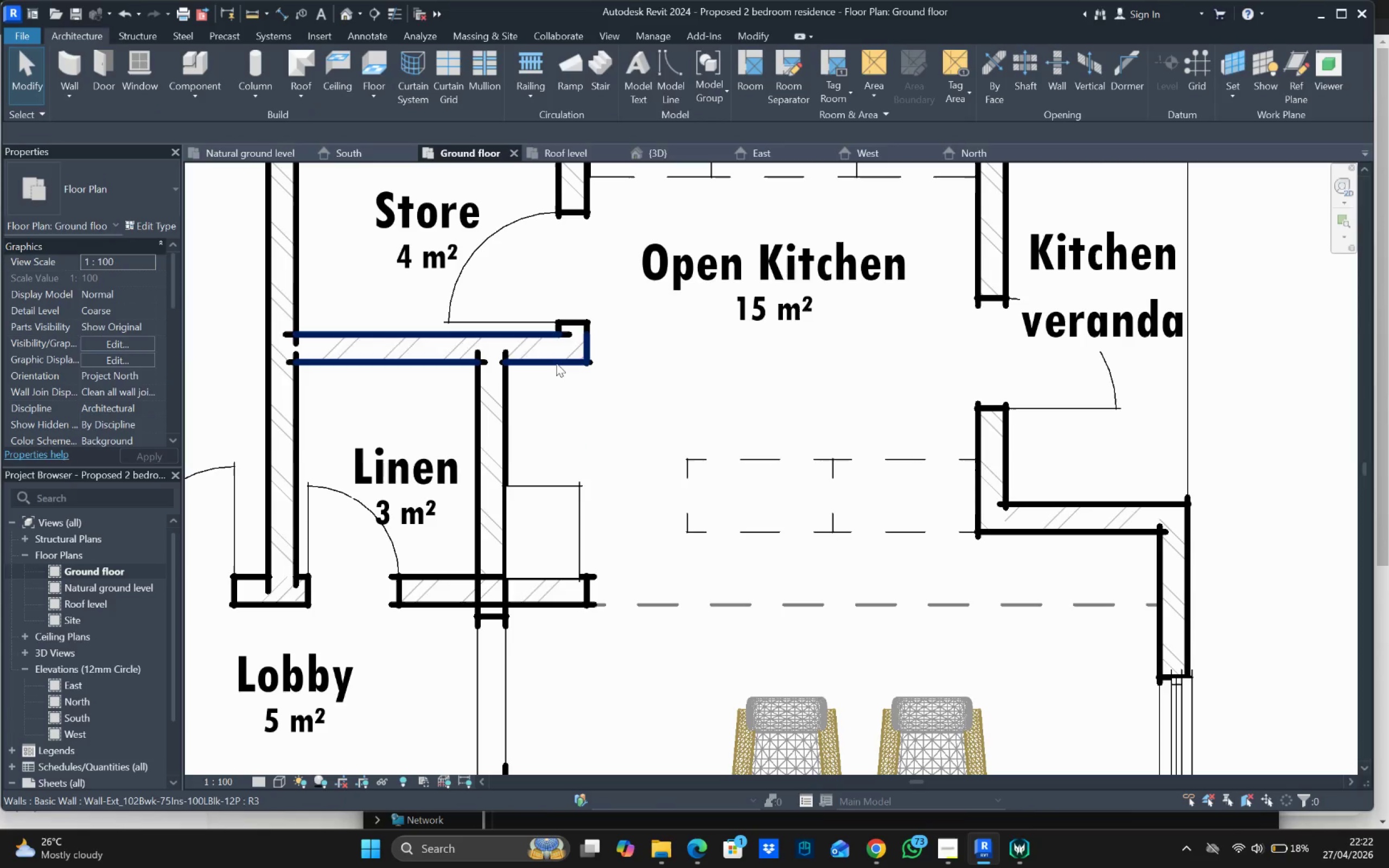 
left_click([556, 363])
 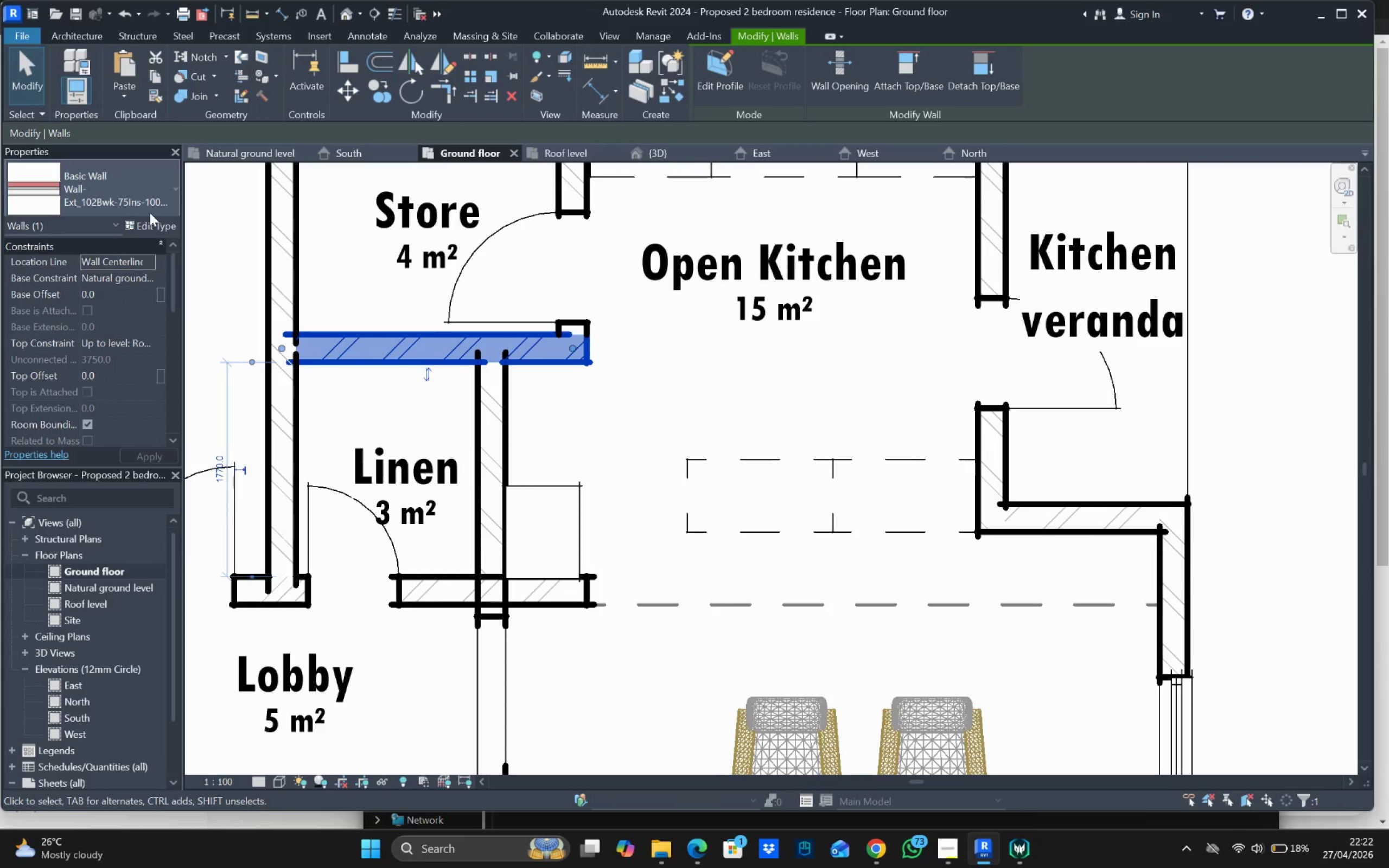 
key(Escape)
 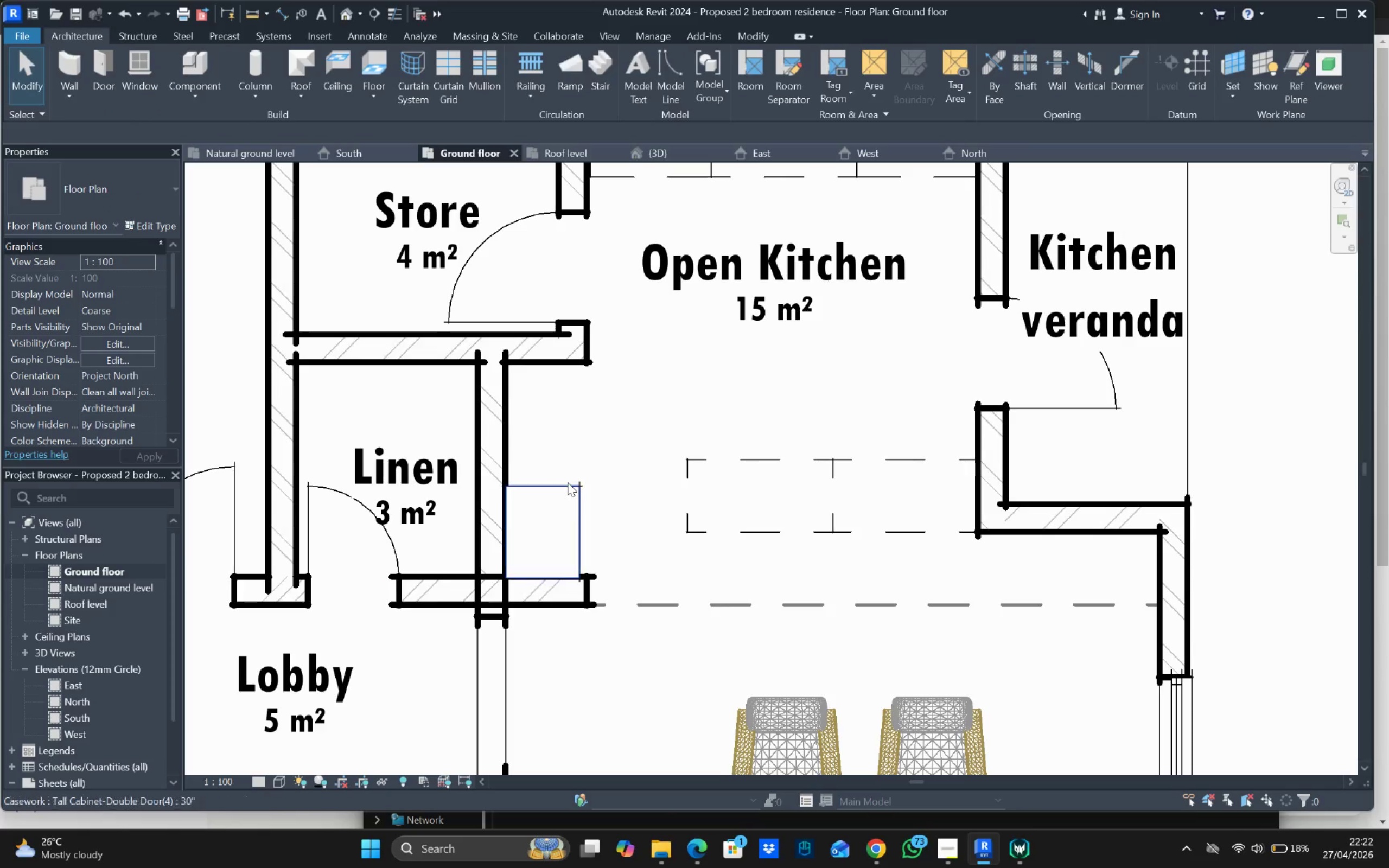 
left_click([568, 482])
 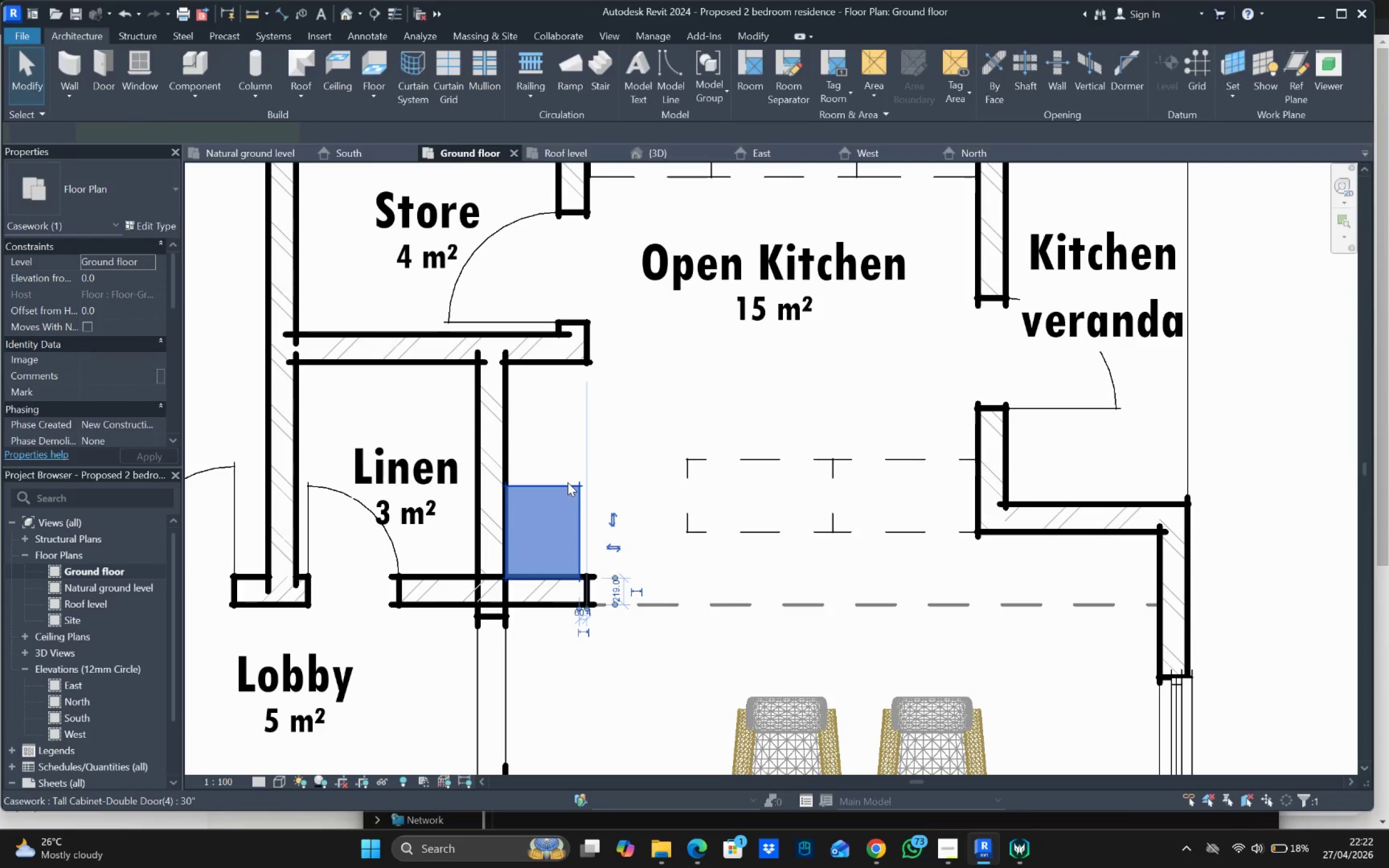 
right_click([568, 482])
 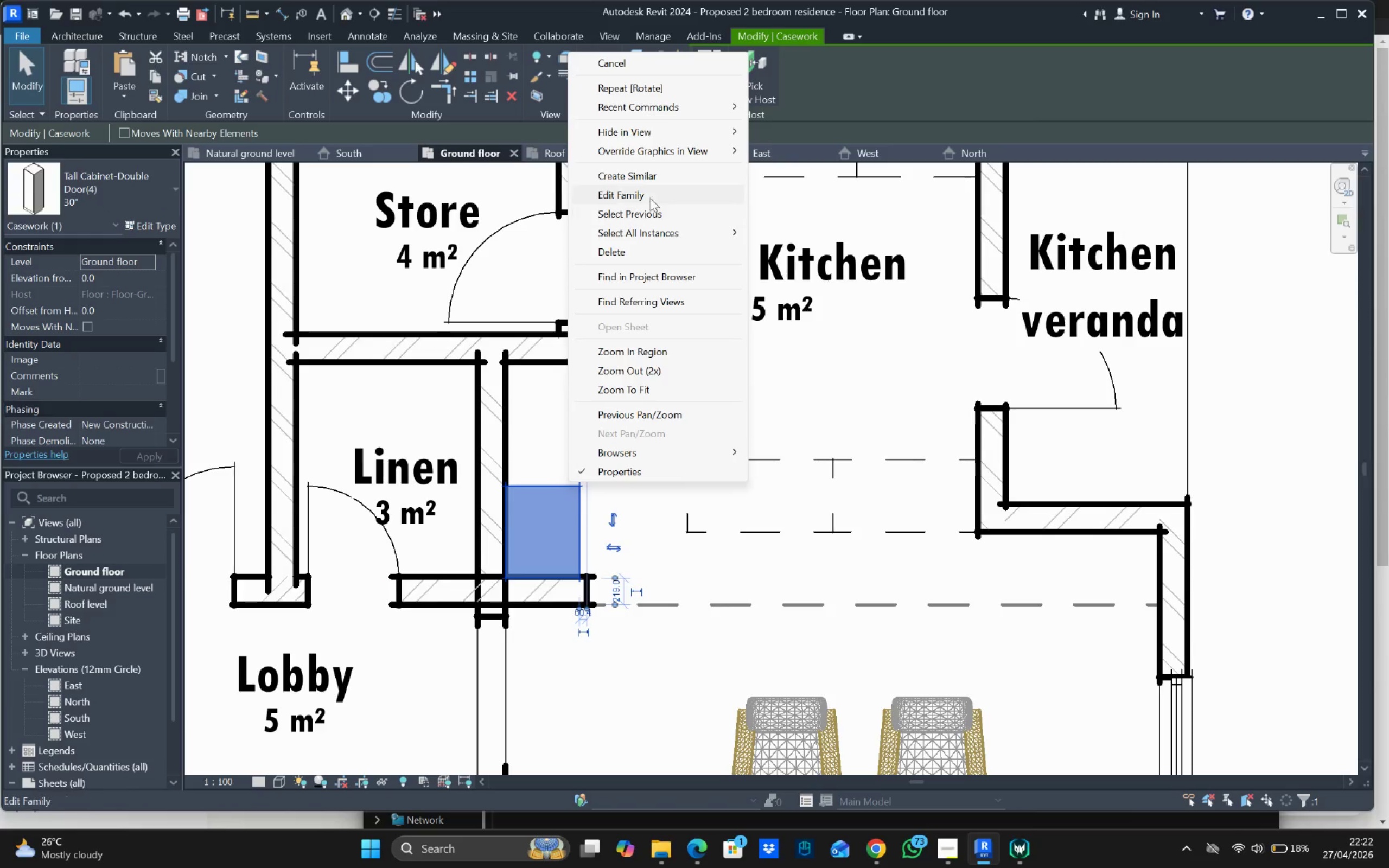 
left_click([643, 174])
 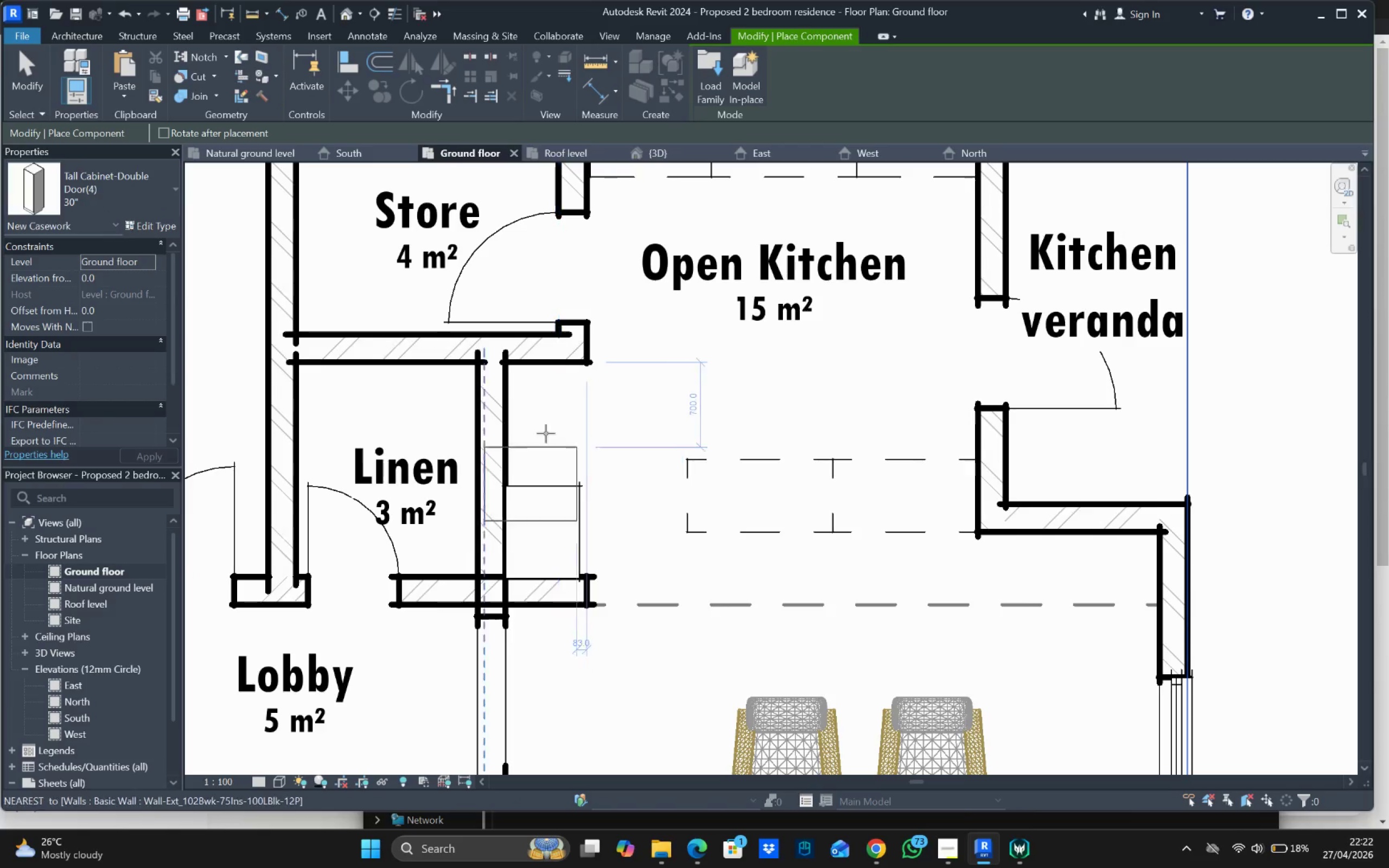 
key(Space)
 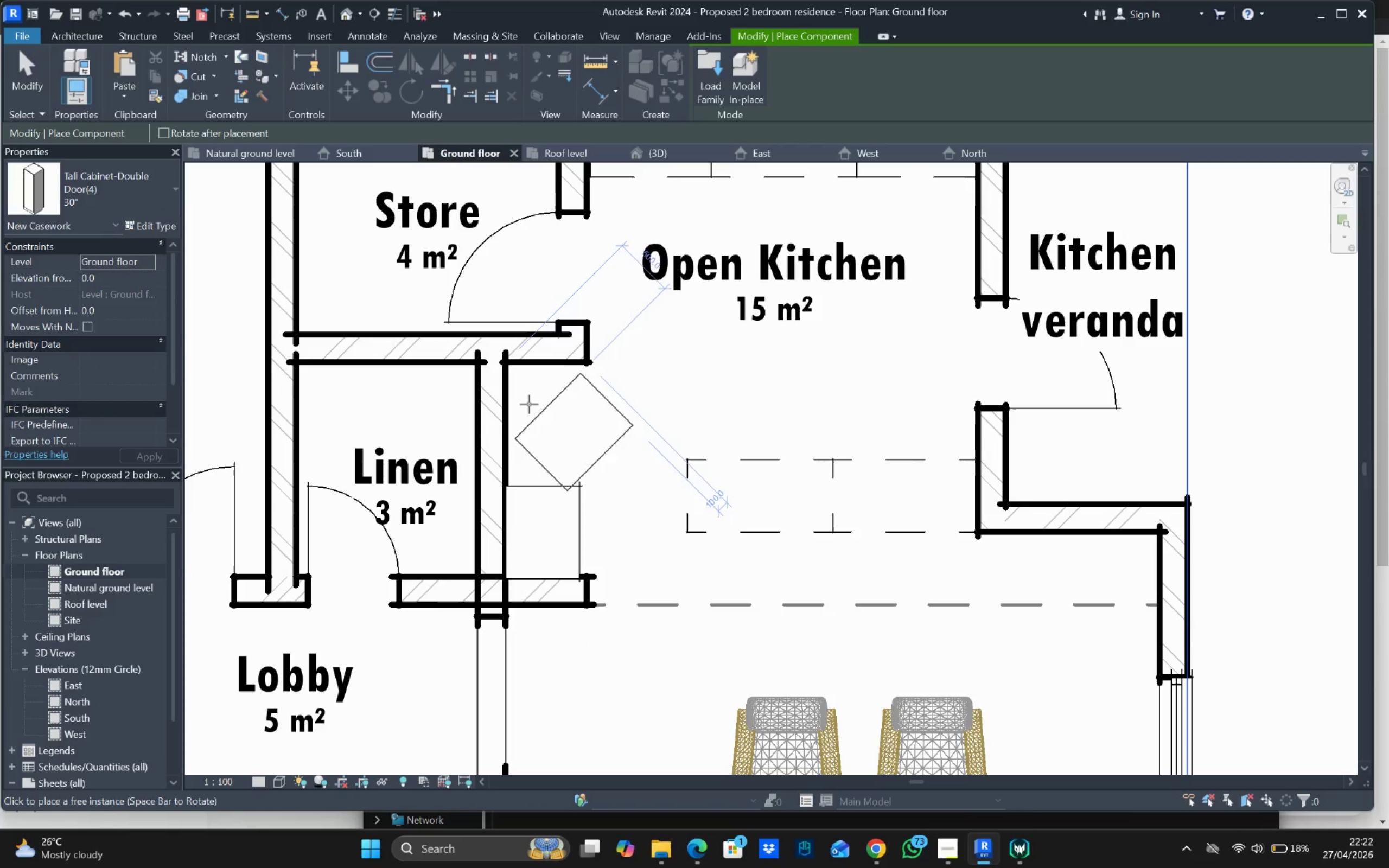 
key(Space)
 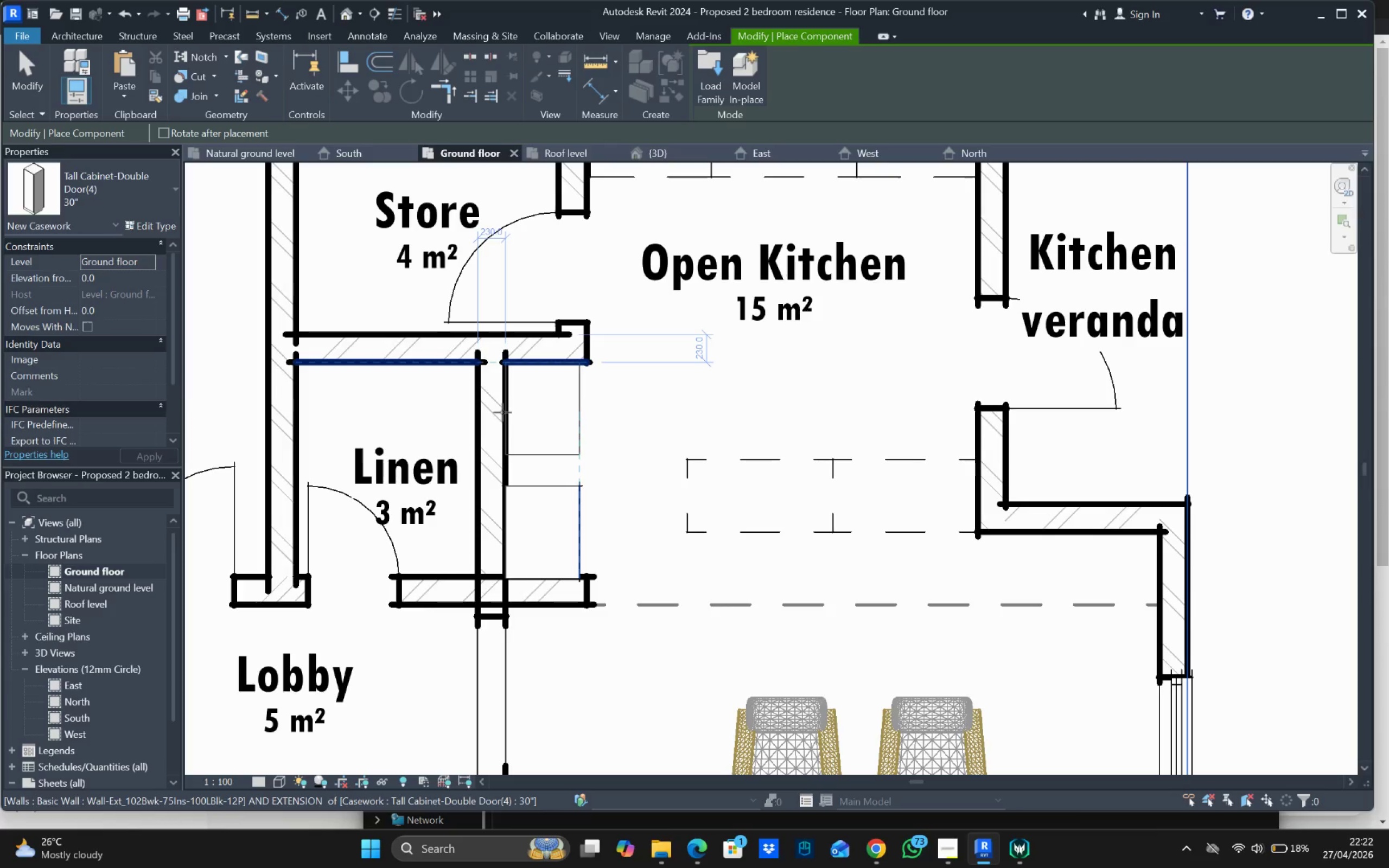 
wait(5.18)
 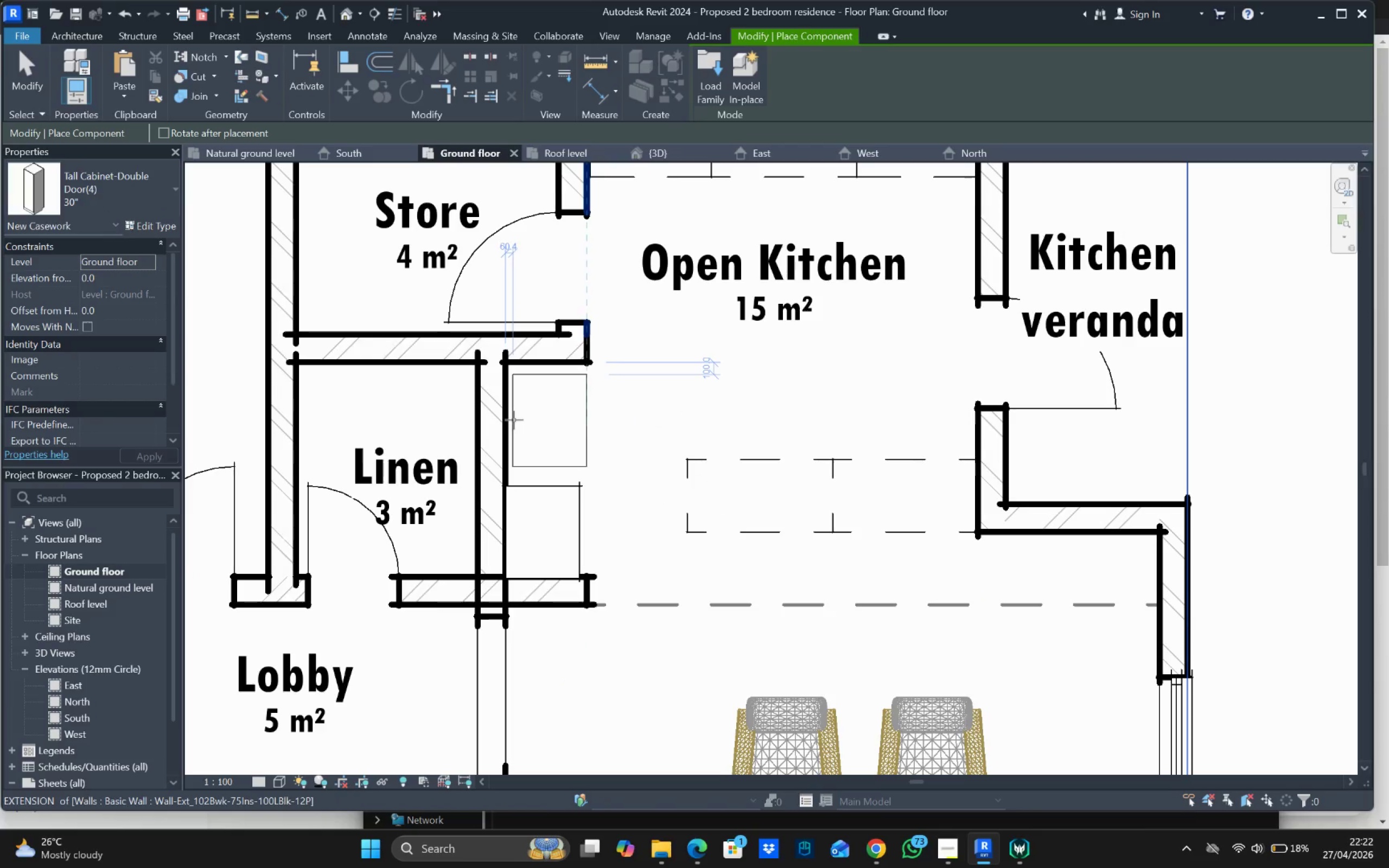 
left_click([504, 433])
 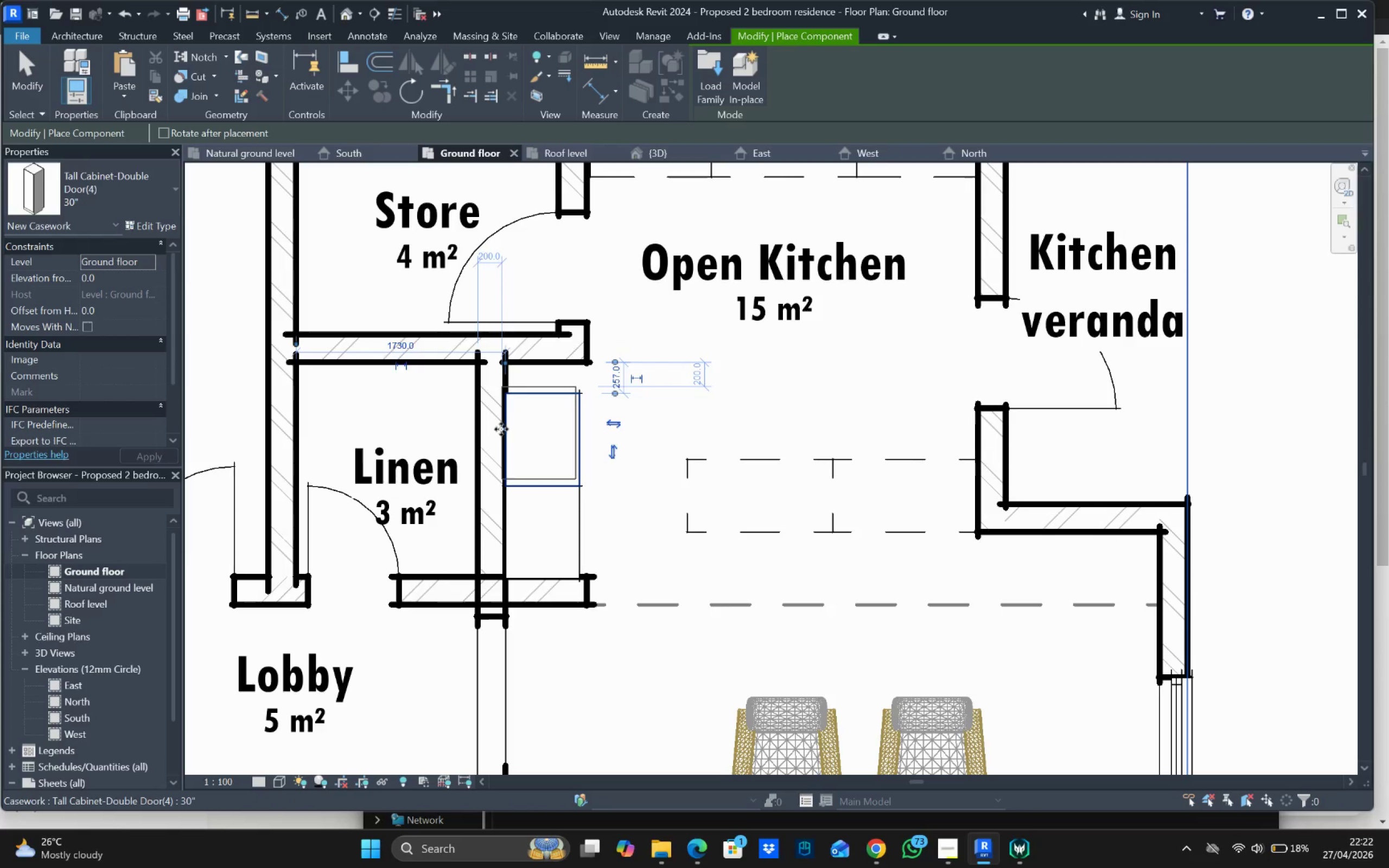 
key(Escape)
 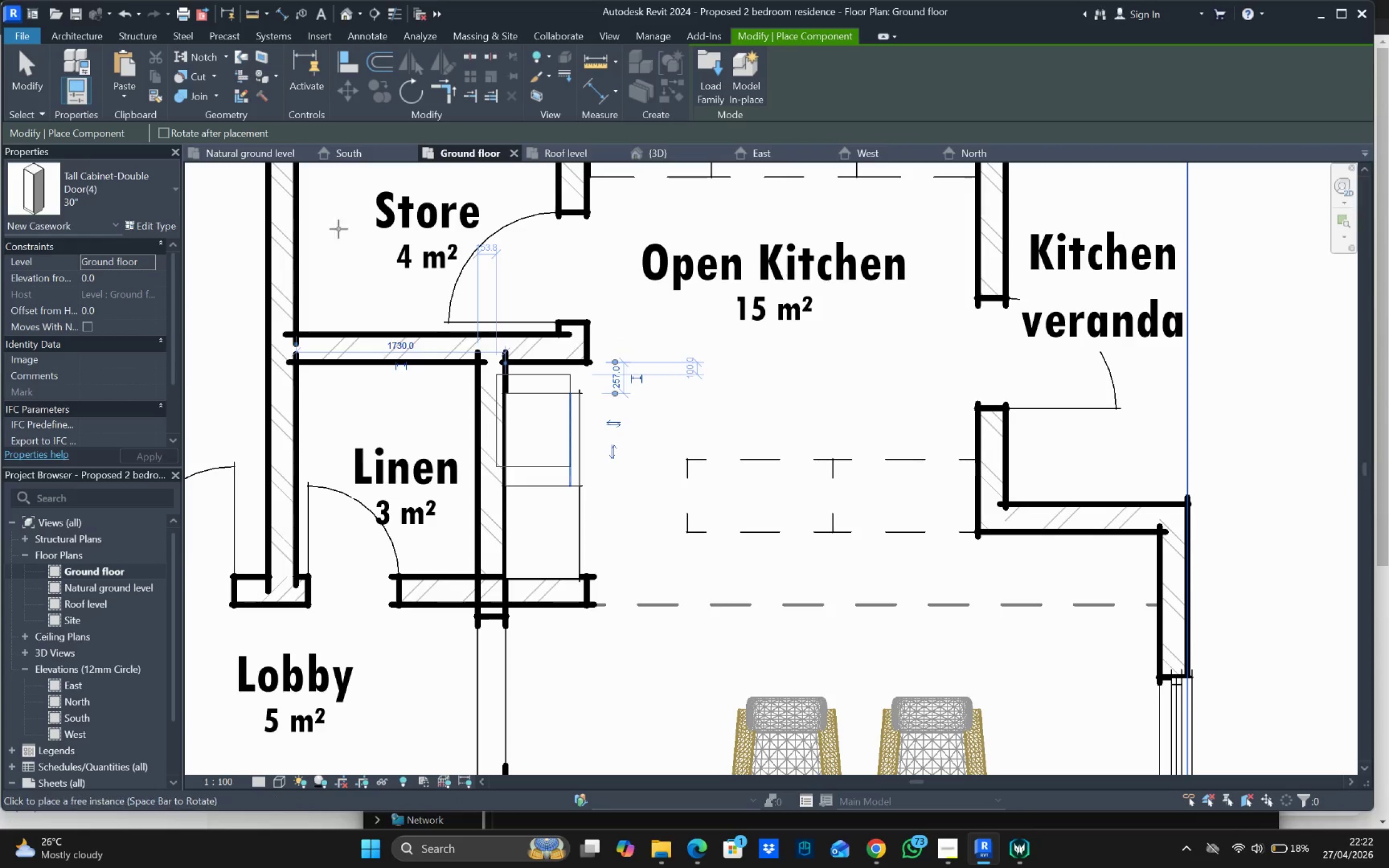 
key(Escape)
 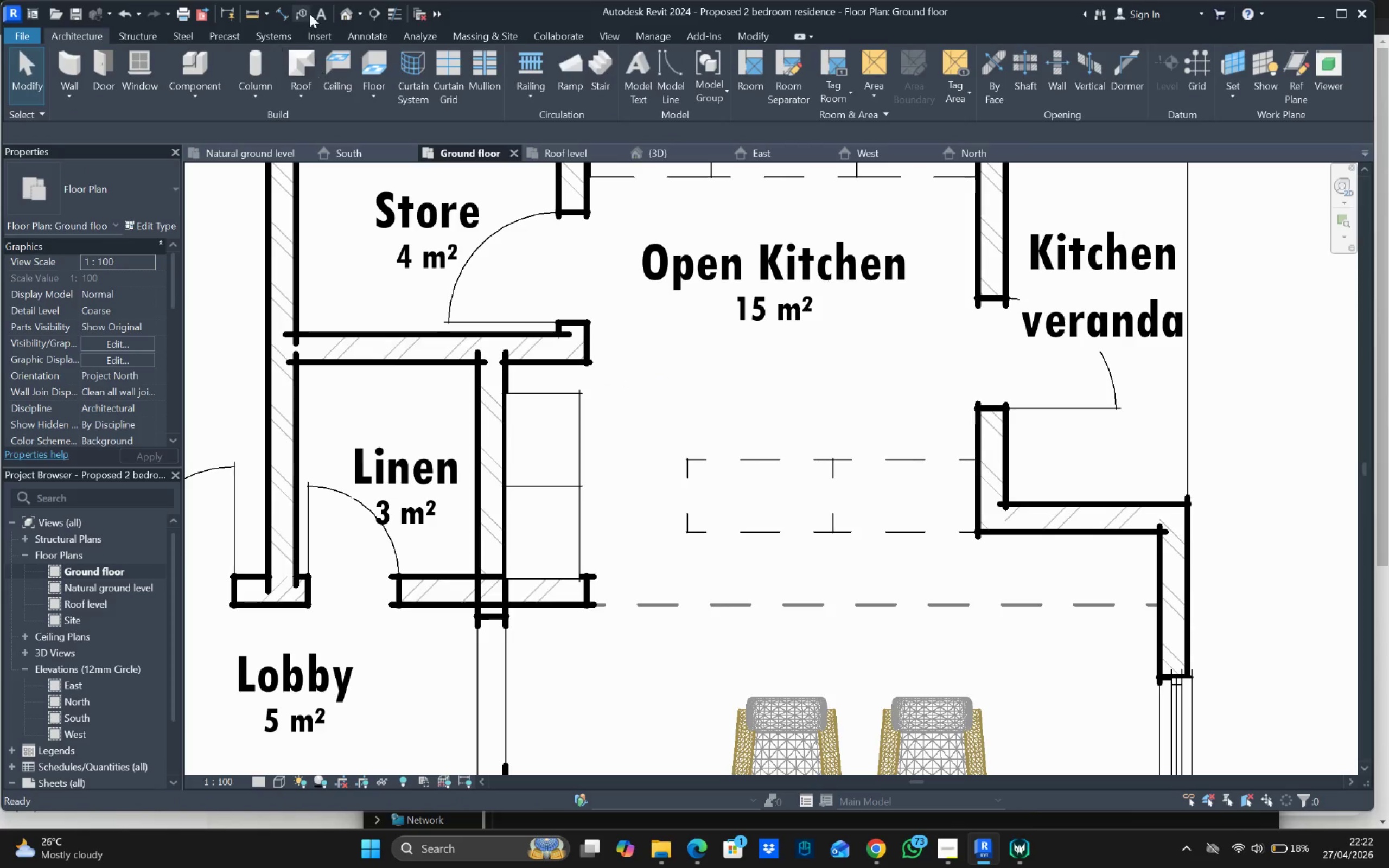 
key(Escape)
 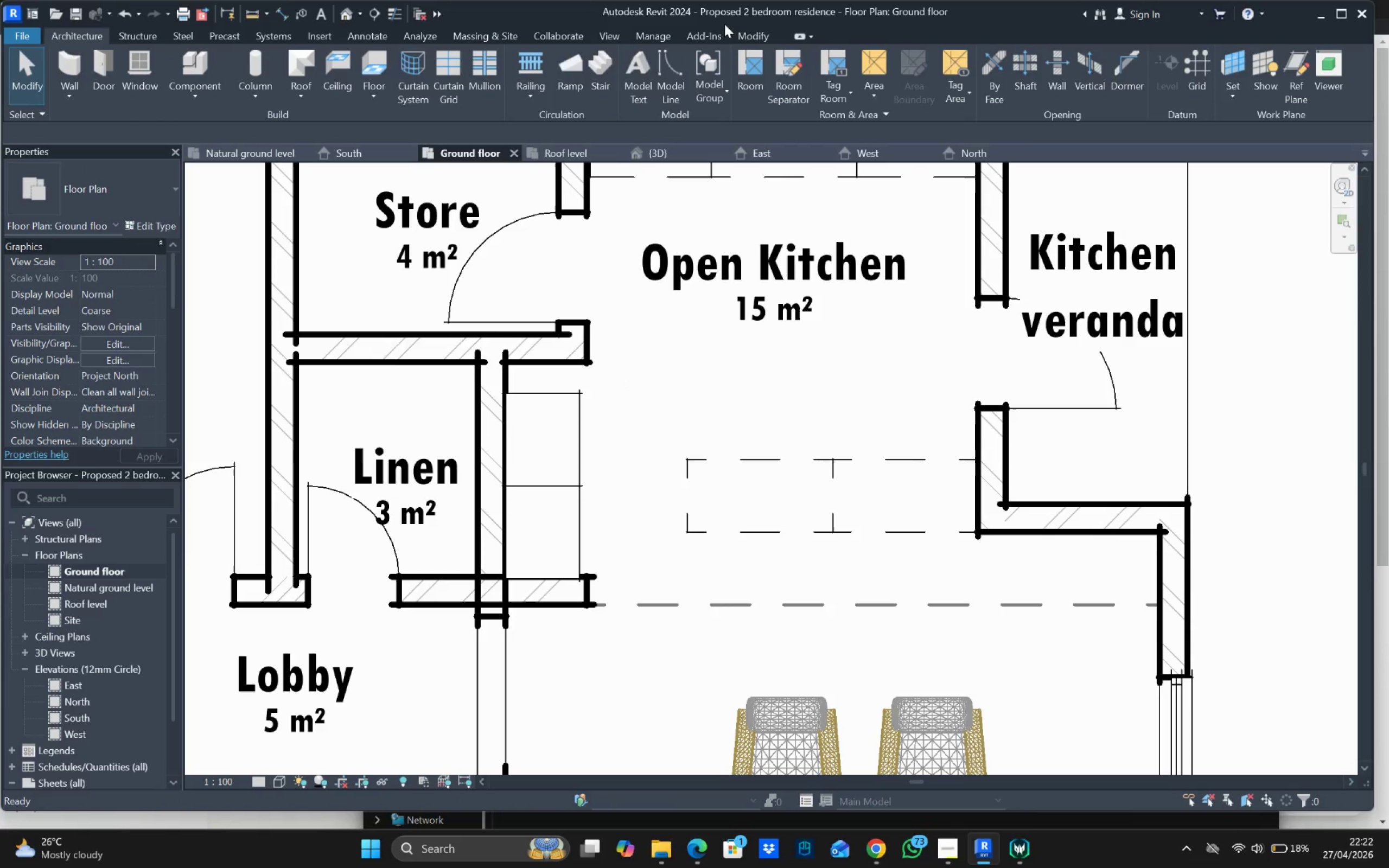 
left_click_drag(start_coordinate=[762, 35], to_coordinate=[757, 34])
 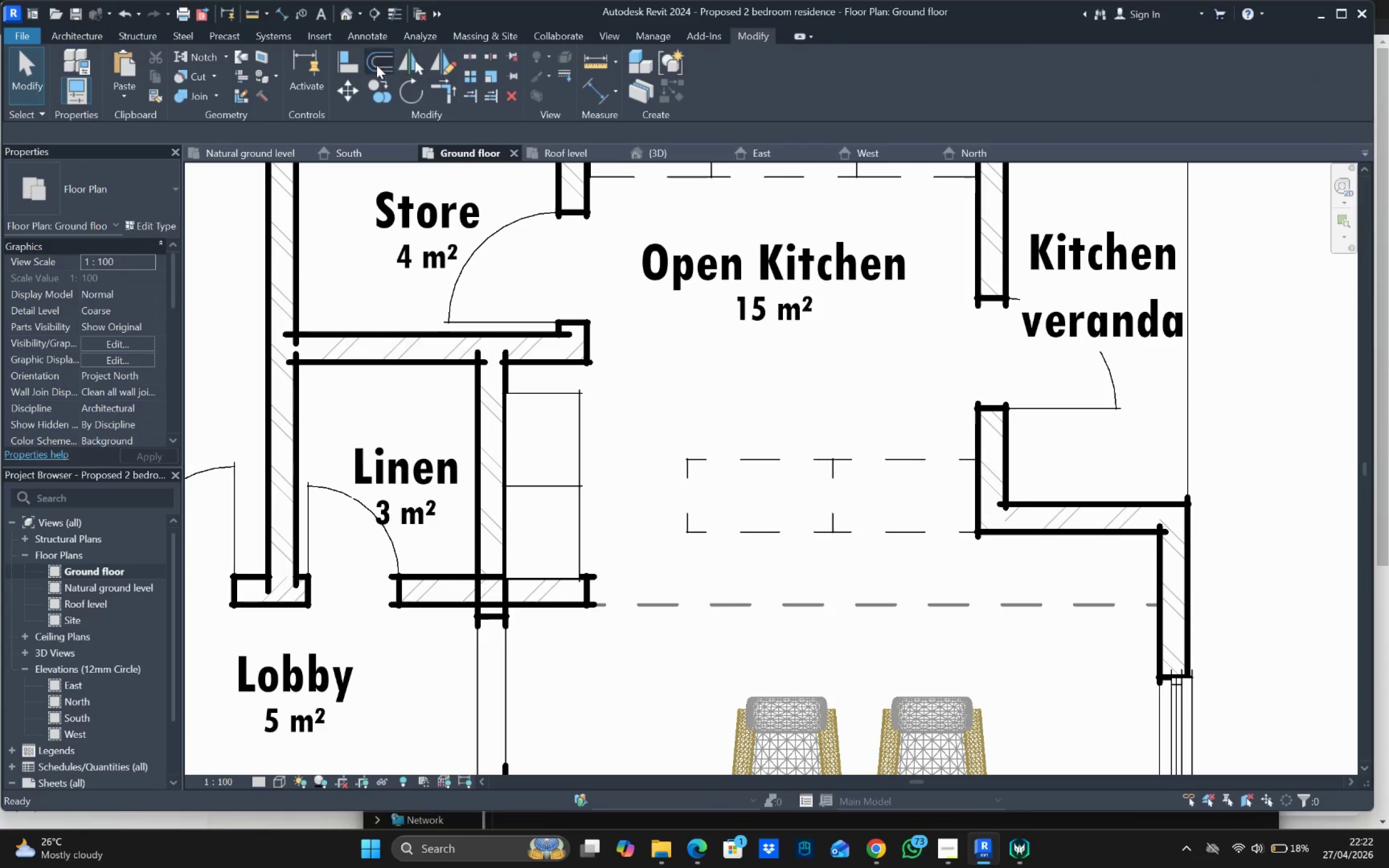 
left_click([355, 62])
 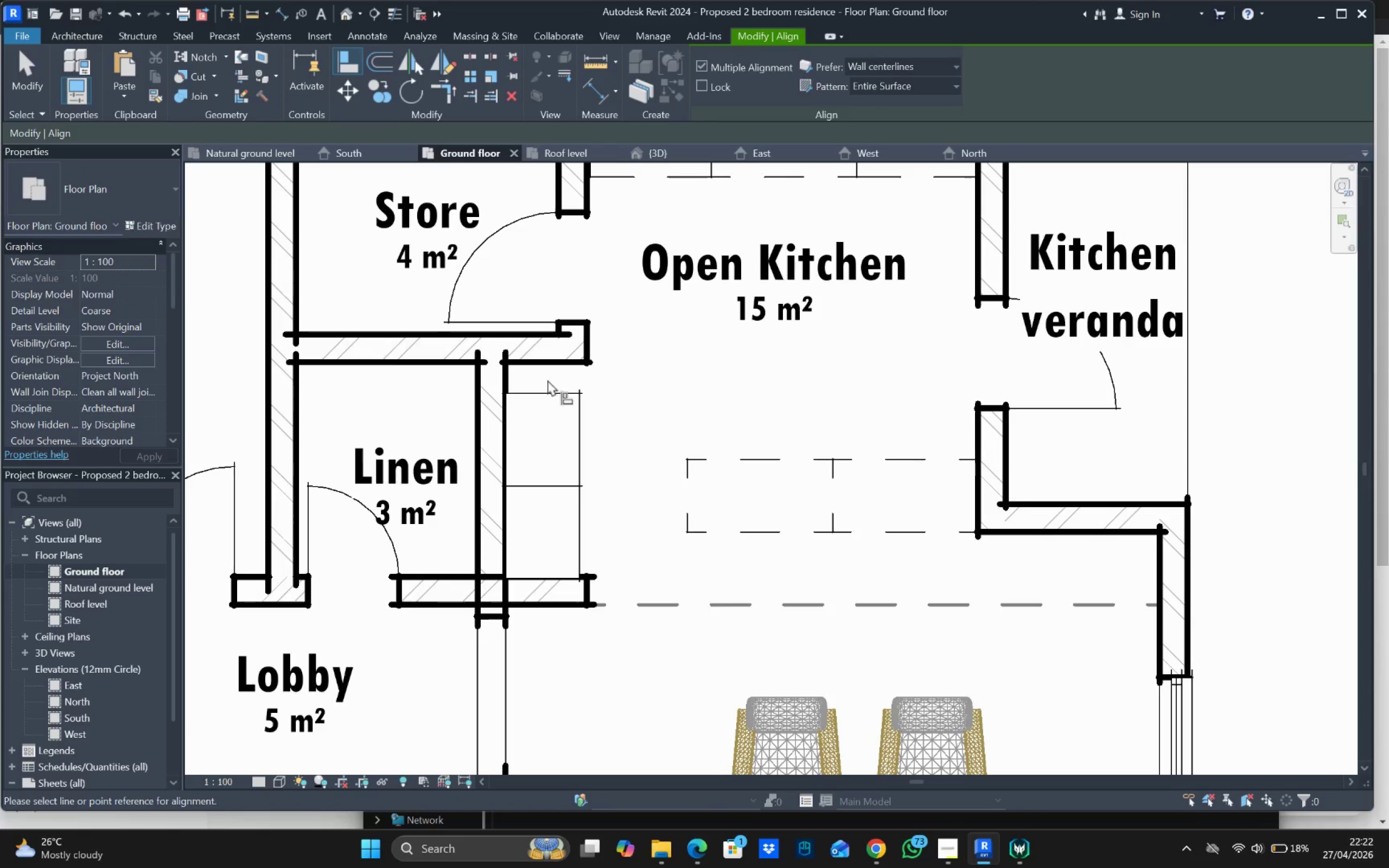 
left_click([553, 391])
 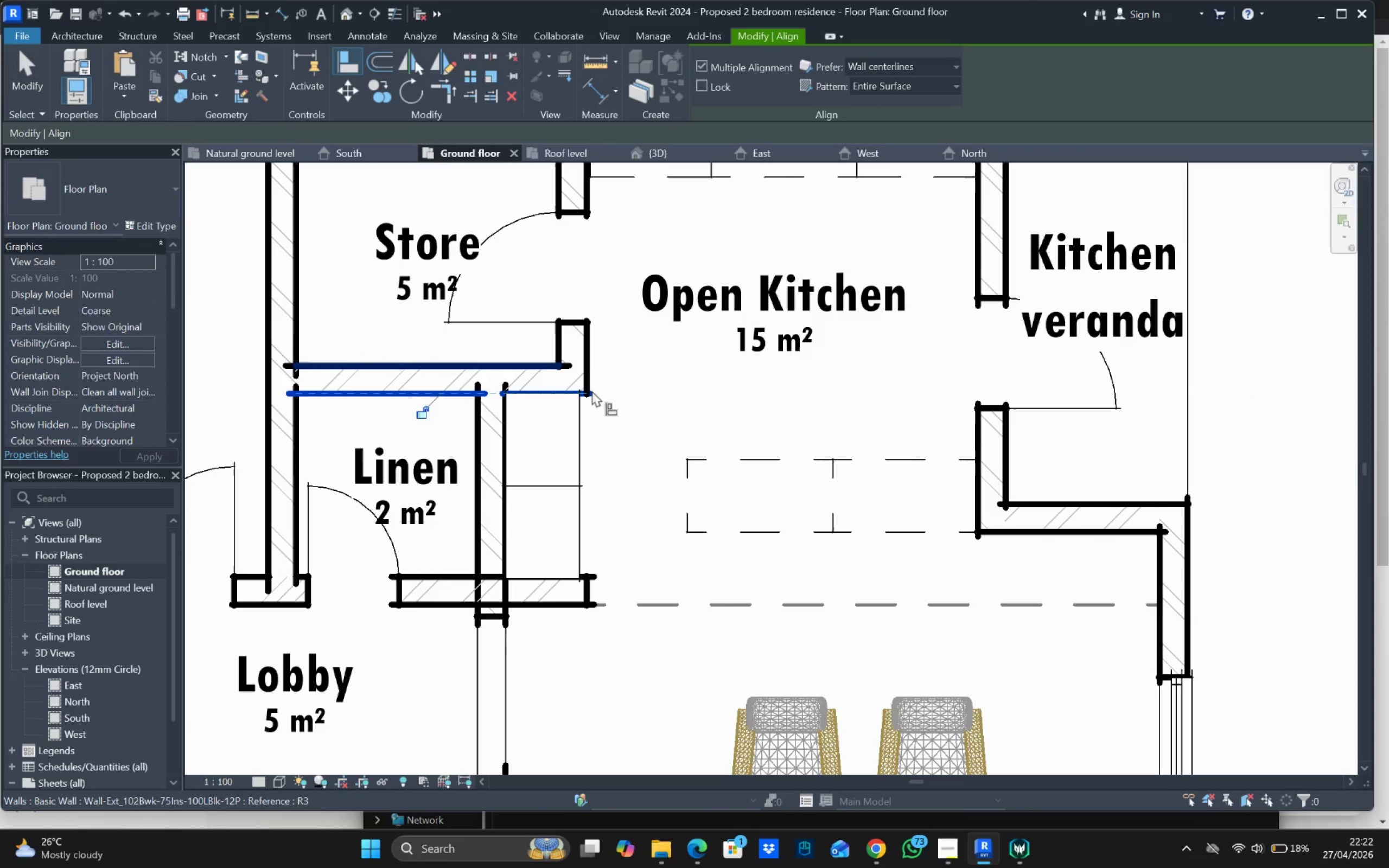 
scroll: coordinate [743, 486], scroll_direction: down, amount: 10.0
 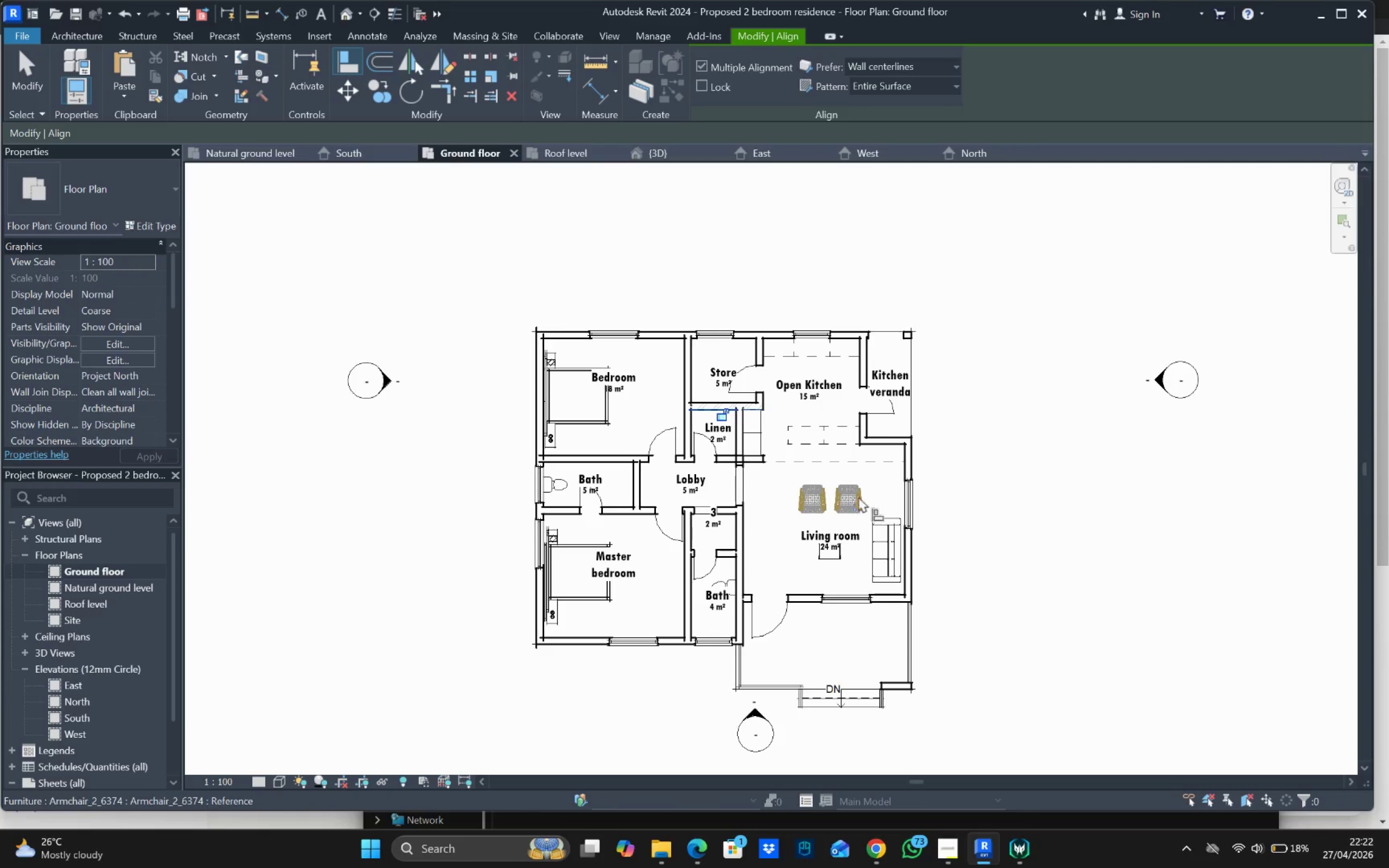 
key(Escape)
 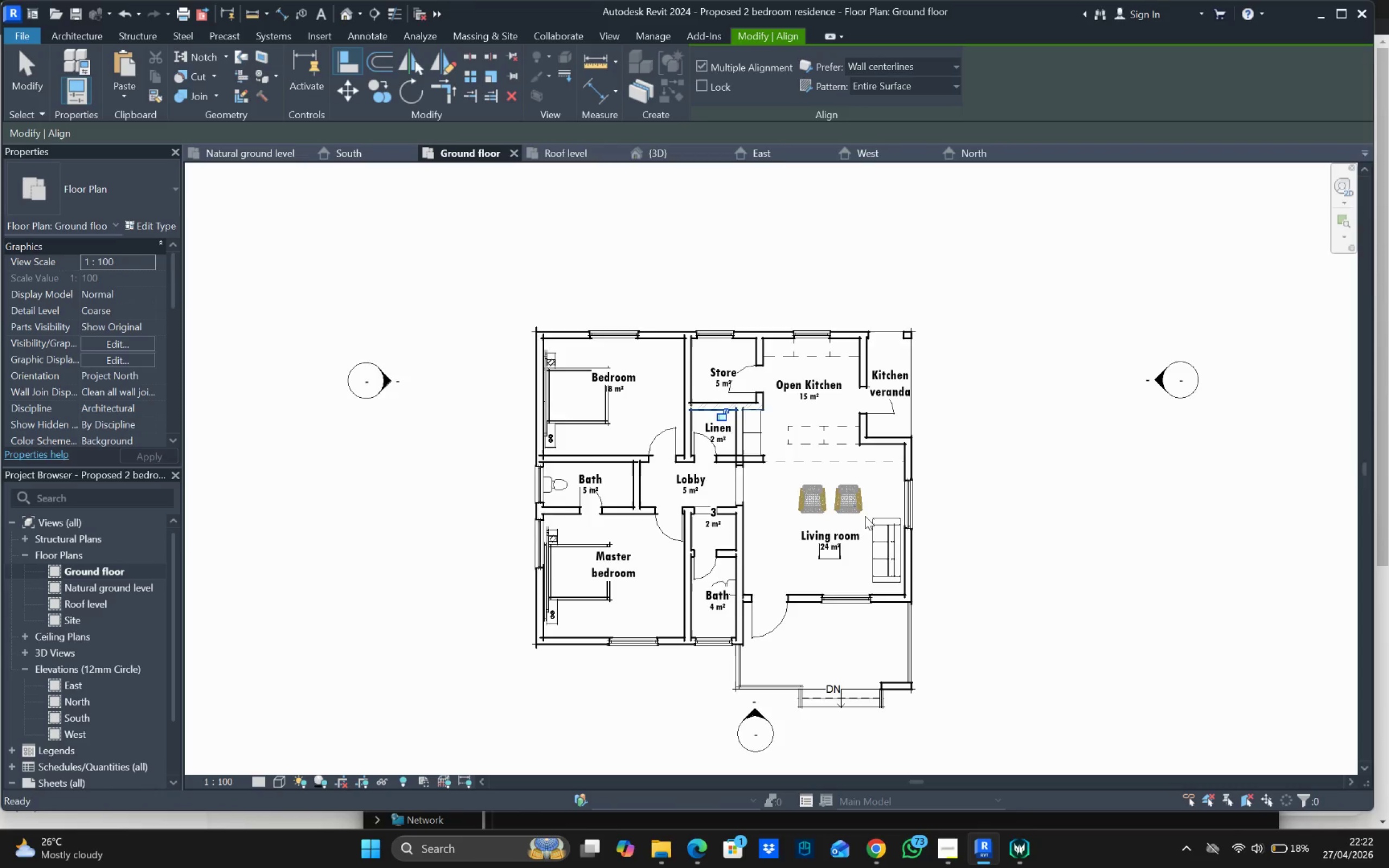 
scroll: coordinate [867, 522], scroll_direction: down, amount: 1.0
 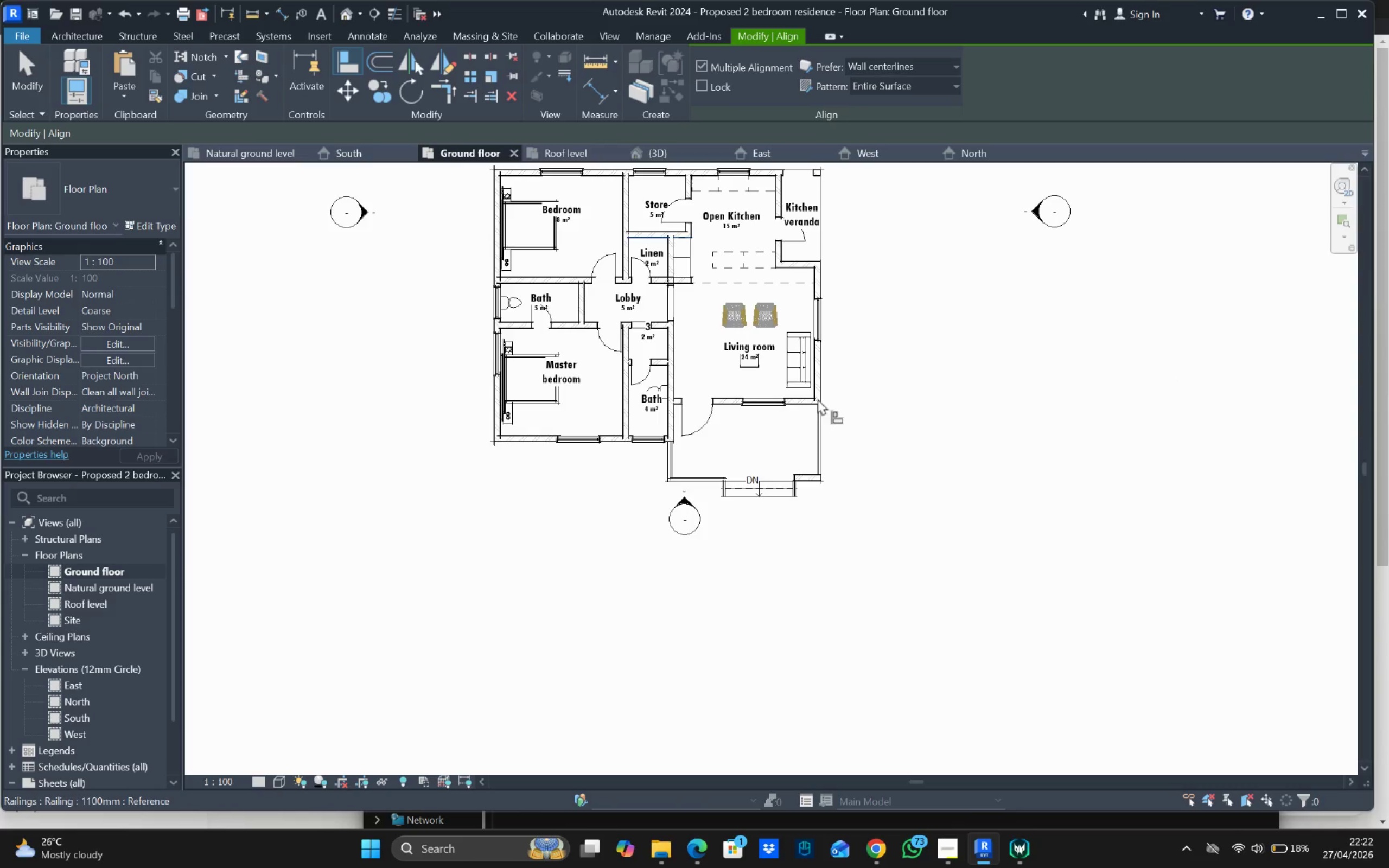 
key(Escape)
 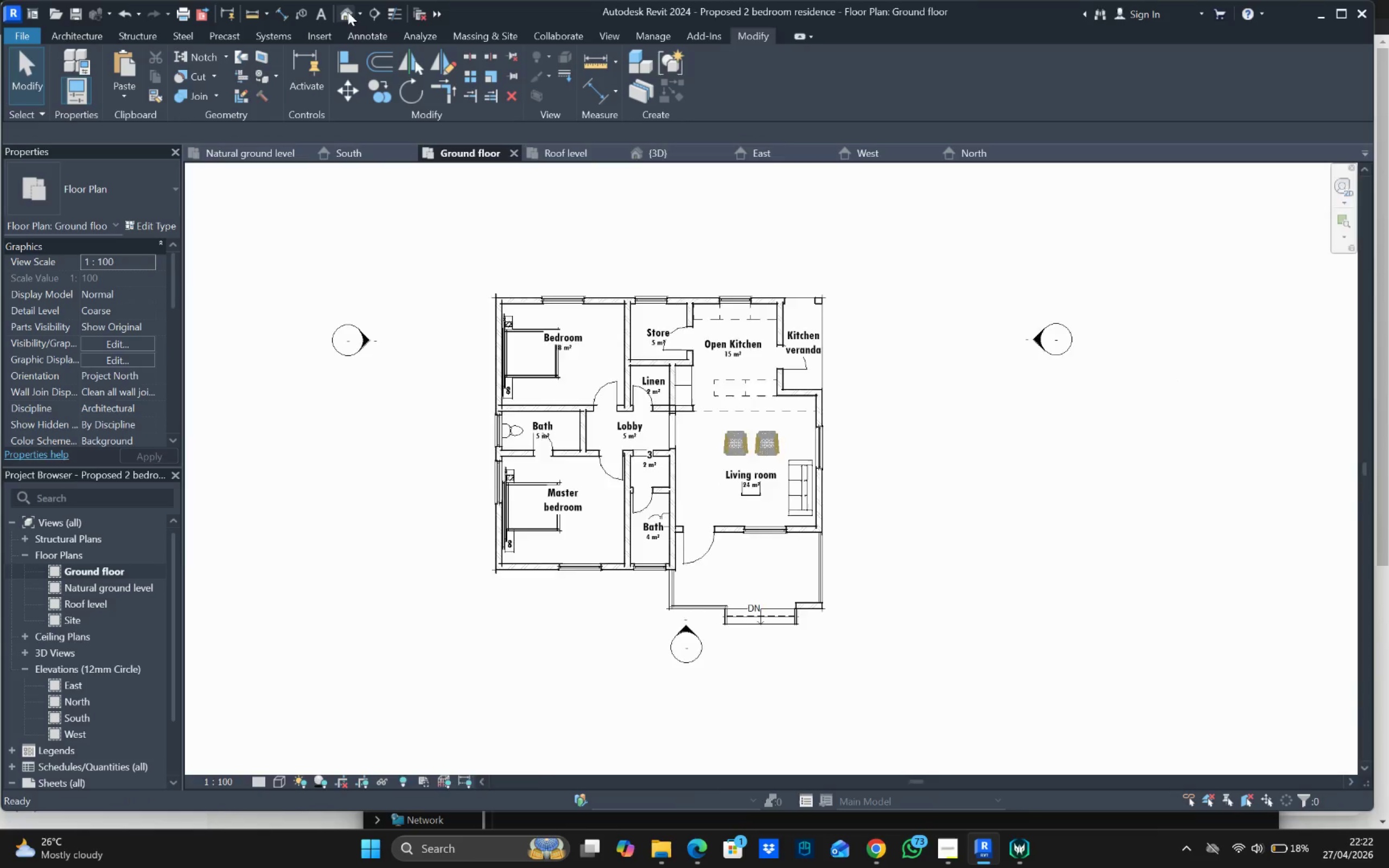 
scroll: coordinate [728, 506], scroll_direction: down, amount: 4.0
 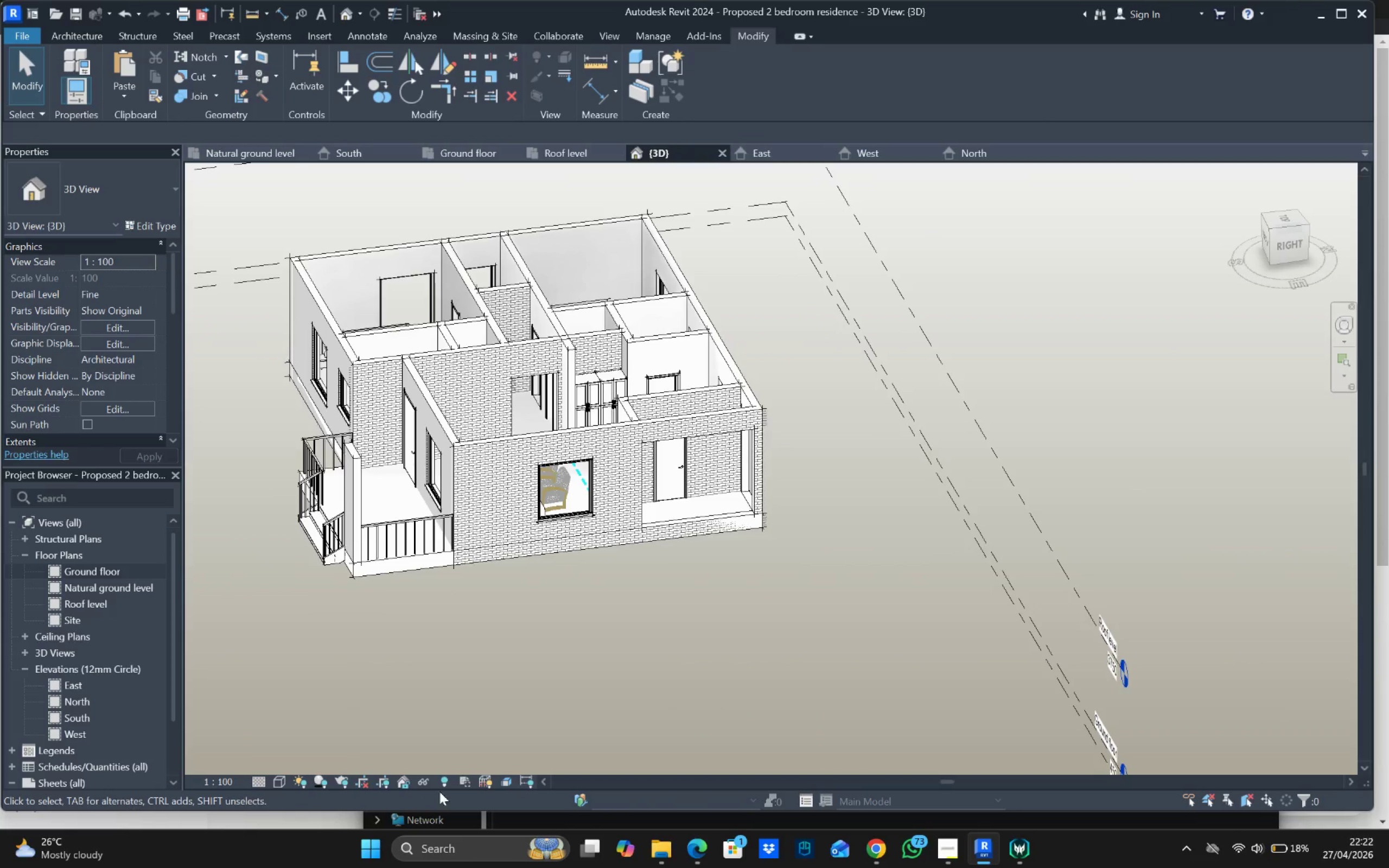 
left_click([444, 782])
 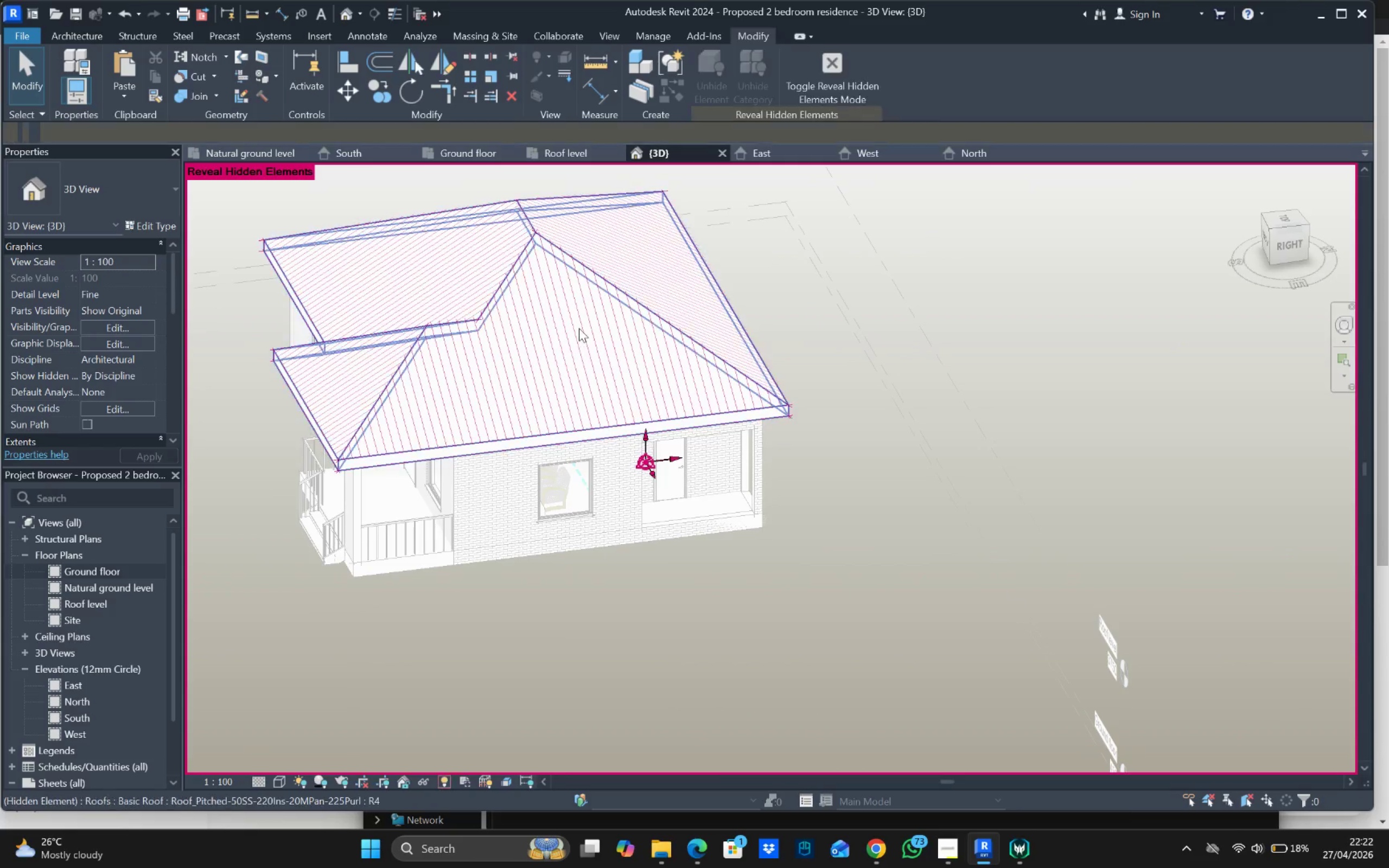 
left_click([588, 311])
 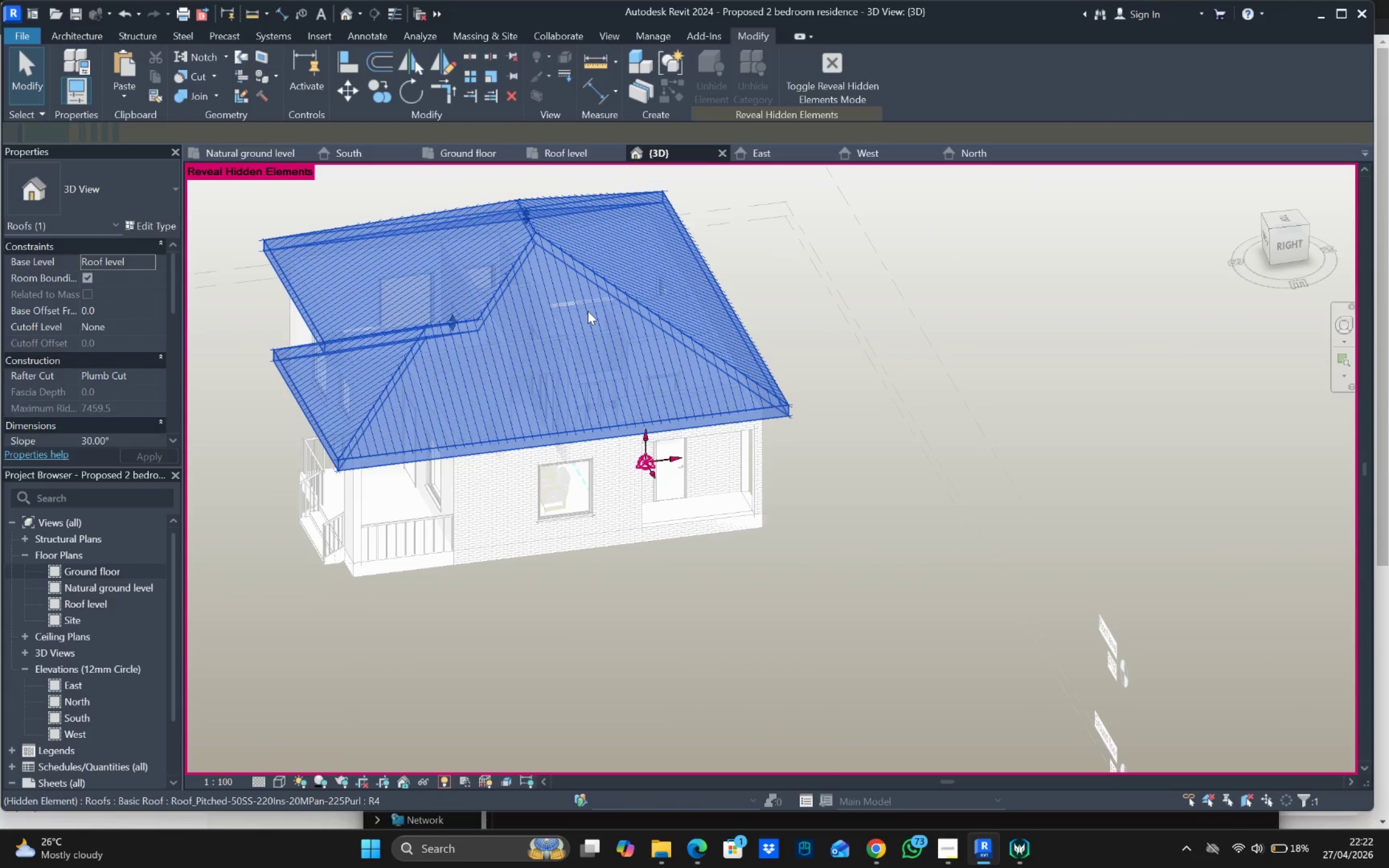 
right_click([588, 311])
 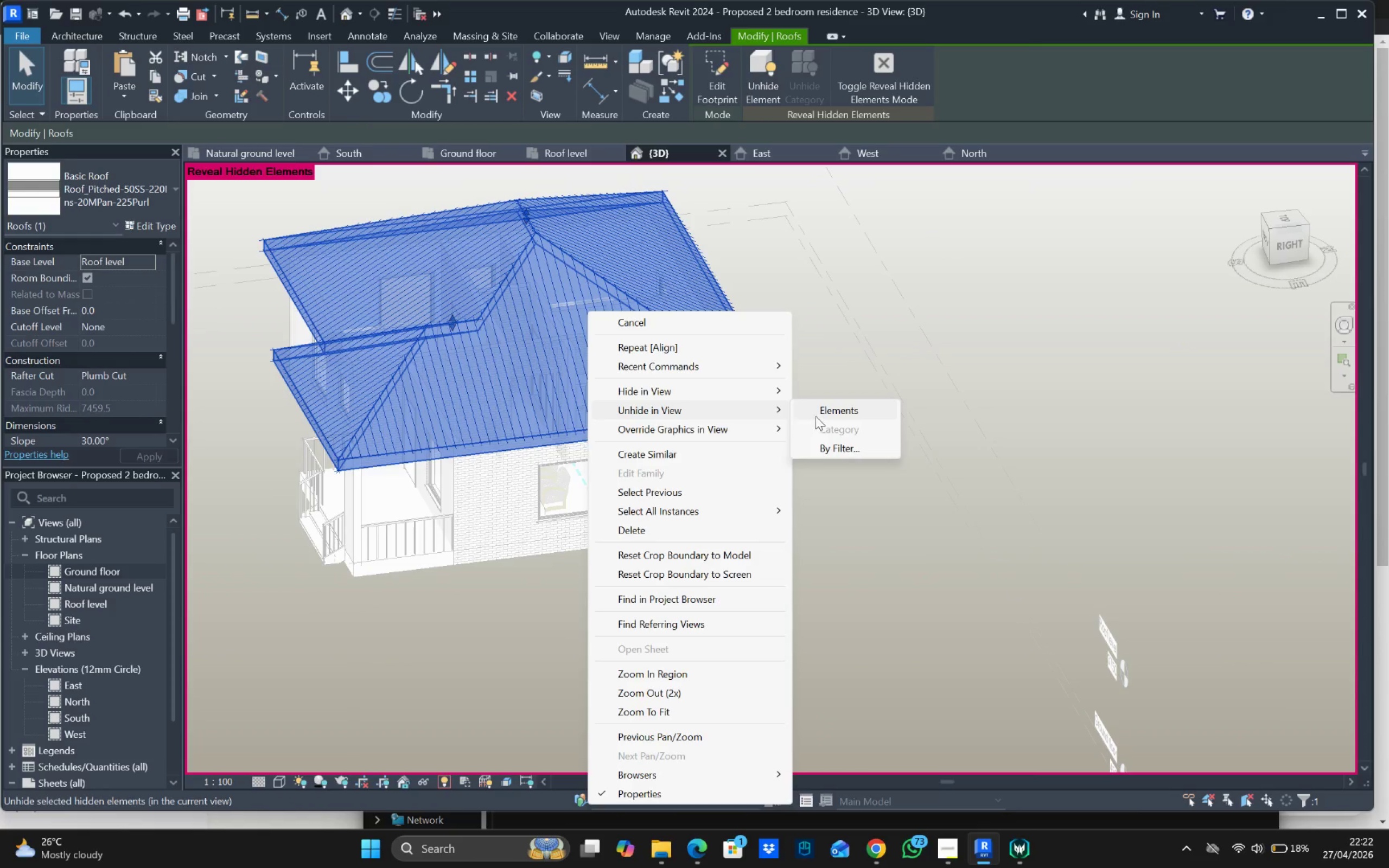 
key(CapsLock)
 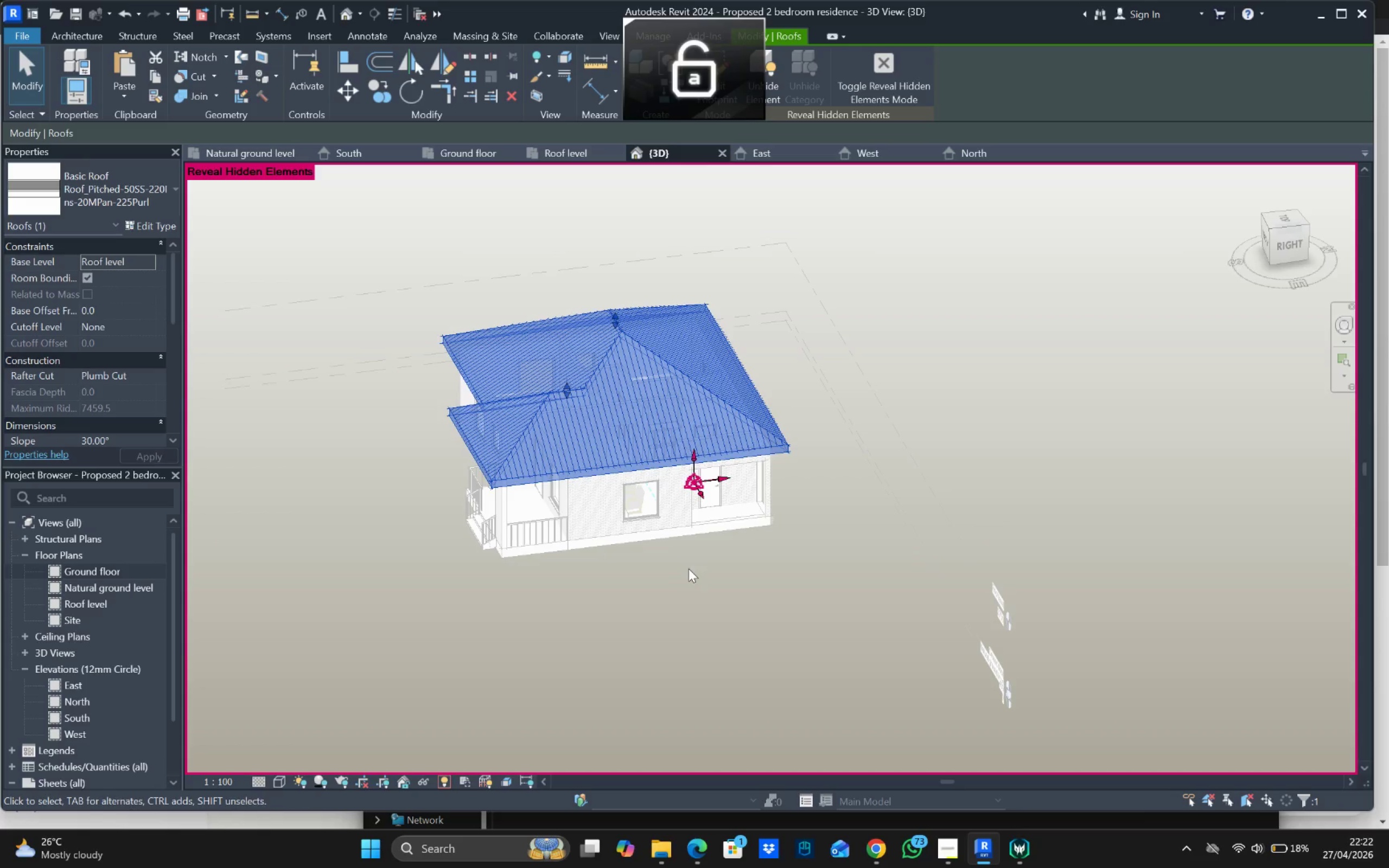 
scroll: coordinate [785, 521], scroll_direction: down, amount: 3.0
 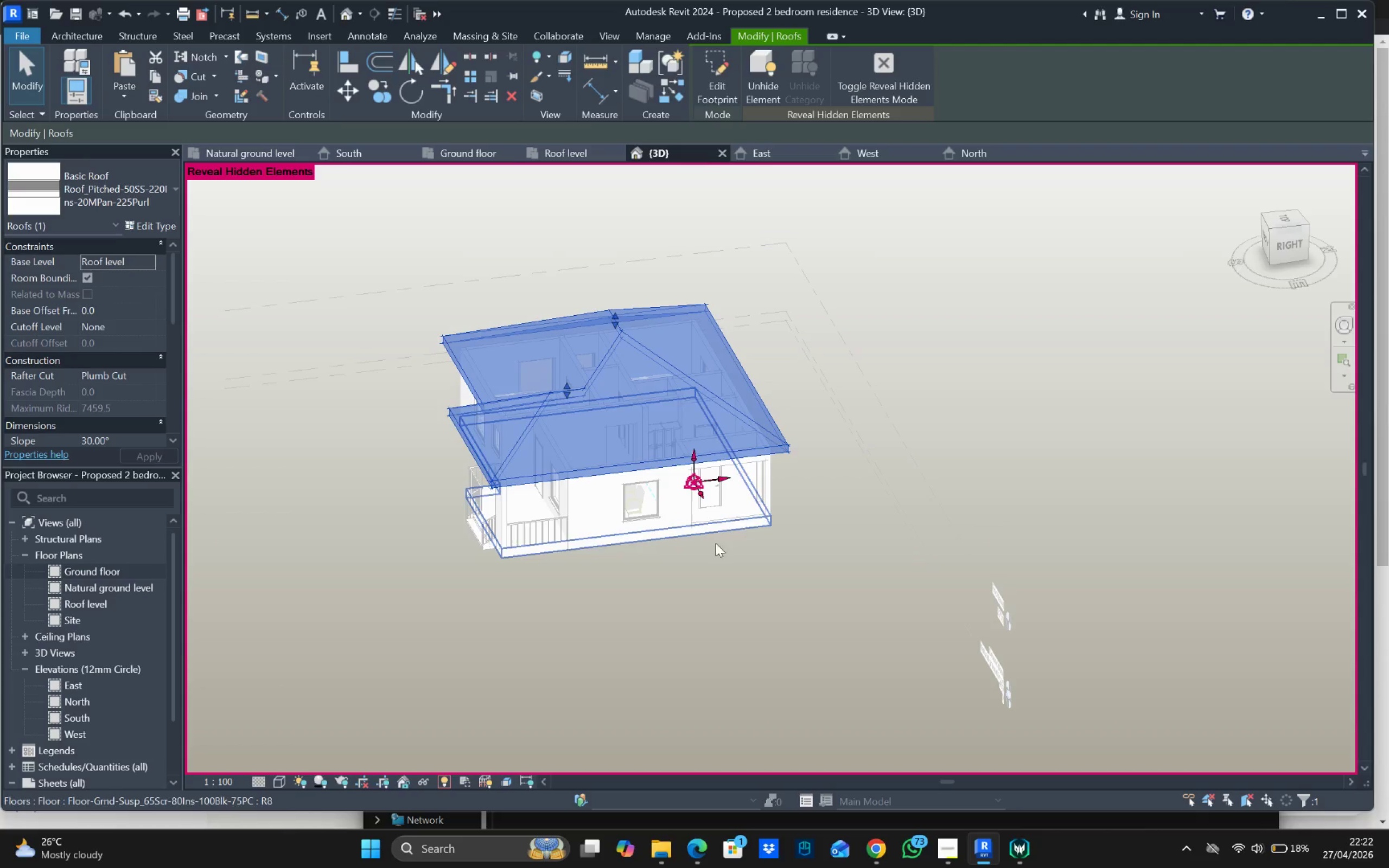 
hold_key(key=Escape, duration=0.36)
 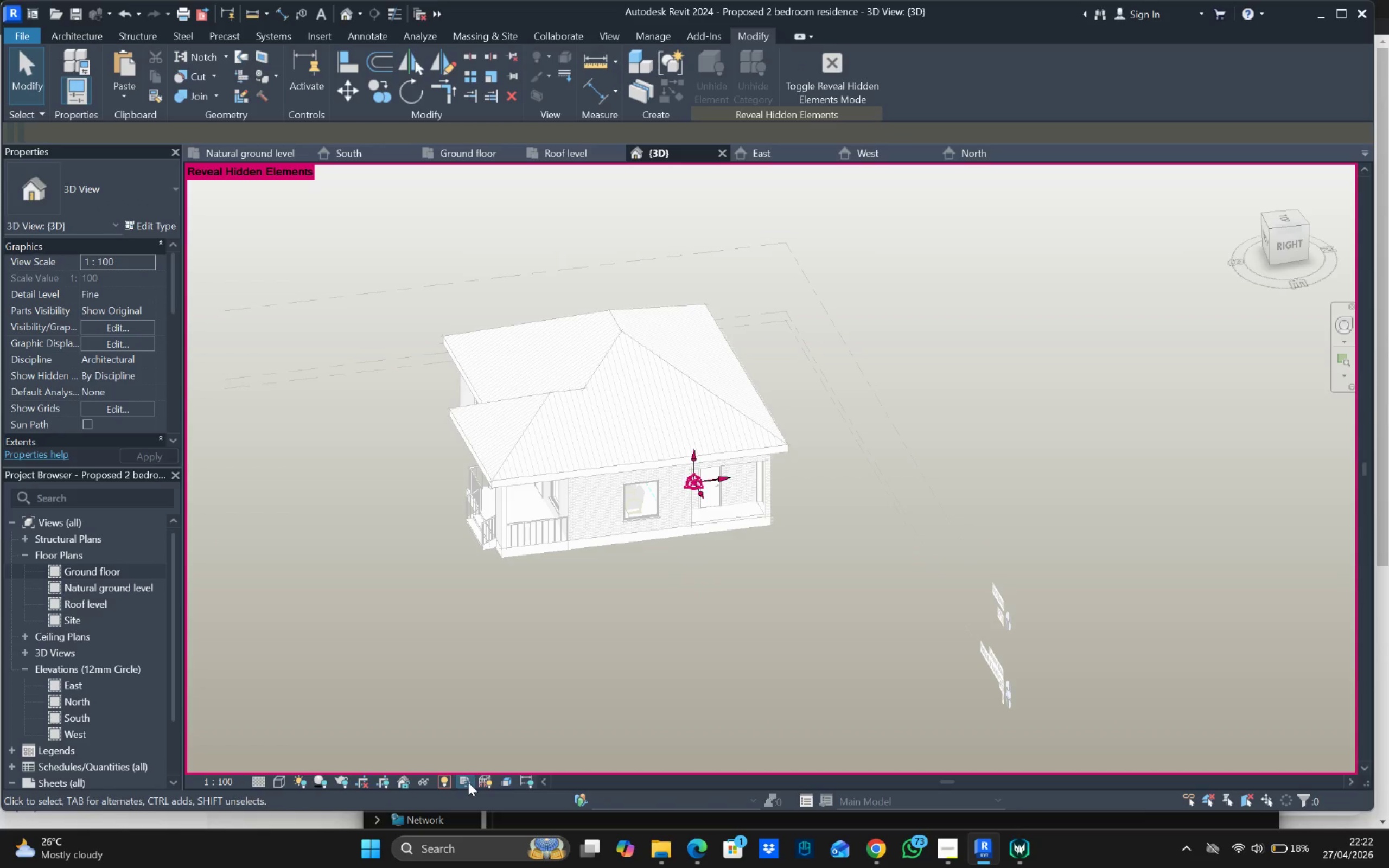 
left_click([443, 780])
 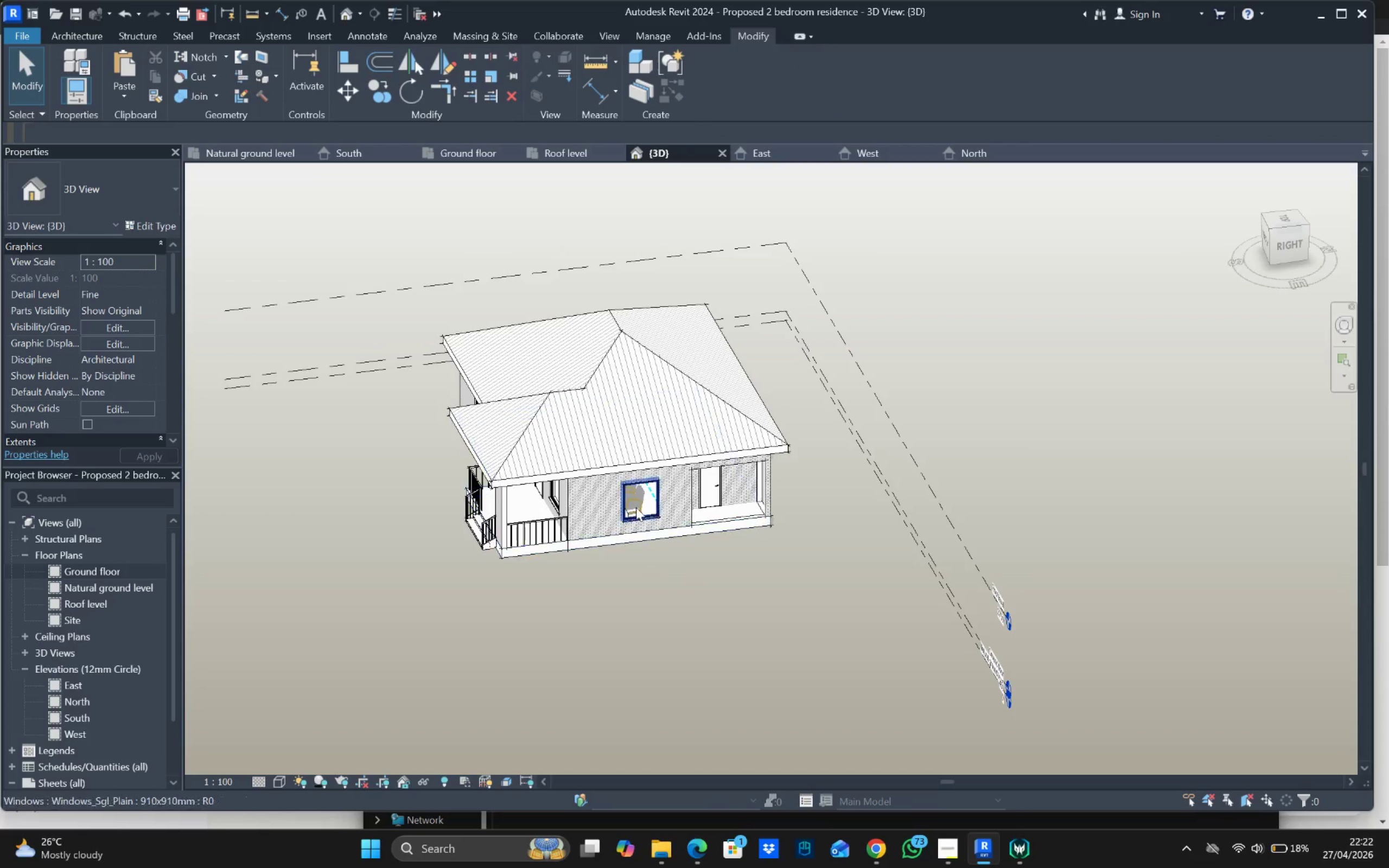 
hold_key(key=ShiftLeft, duration=1.51)
scroll: coordinate [612, 494], scroll_direction: down, amount: 1.0
 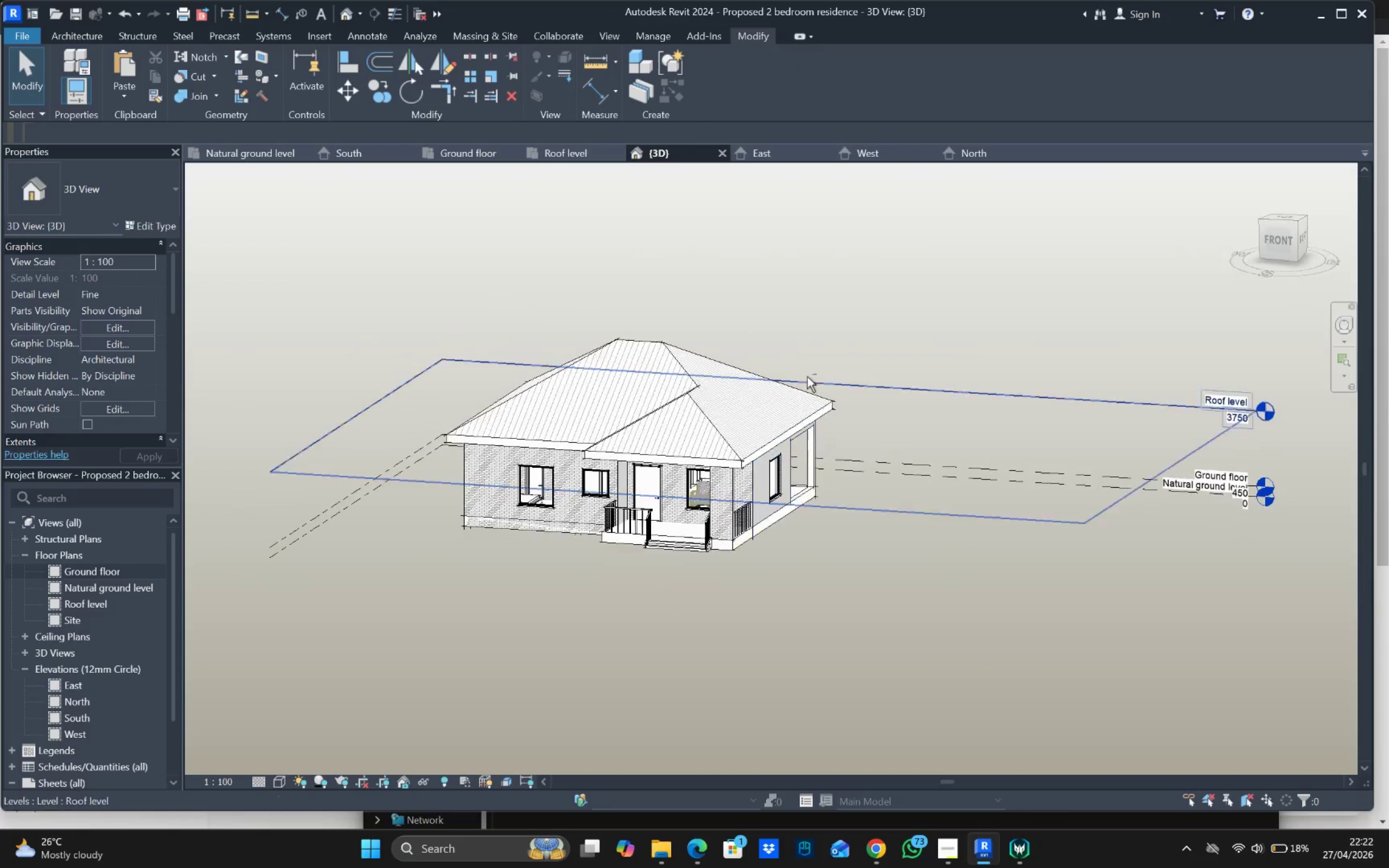 
hold_key(key=ShiftLeft, duration=0.92)
 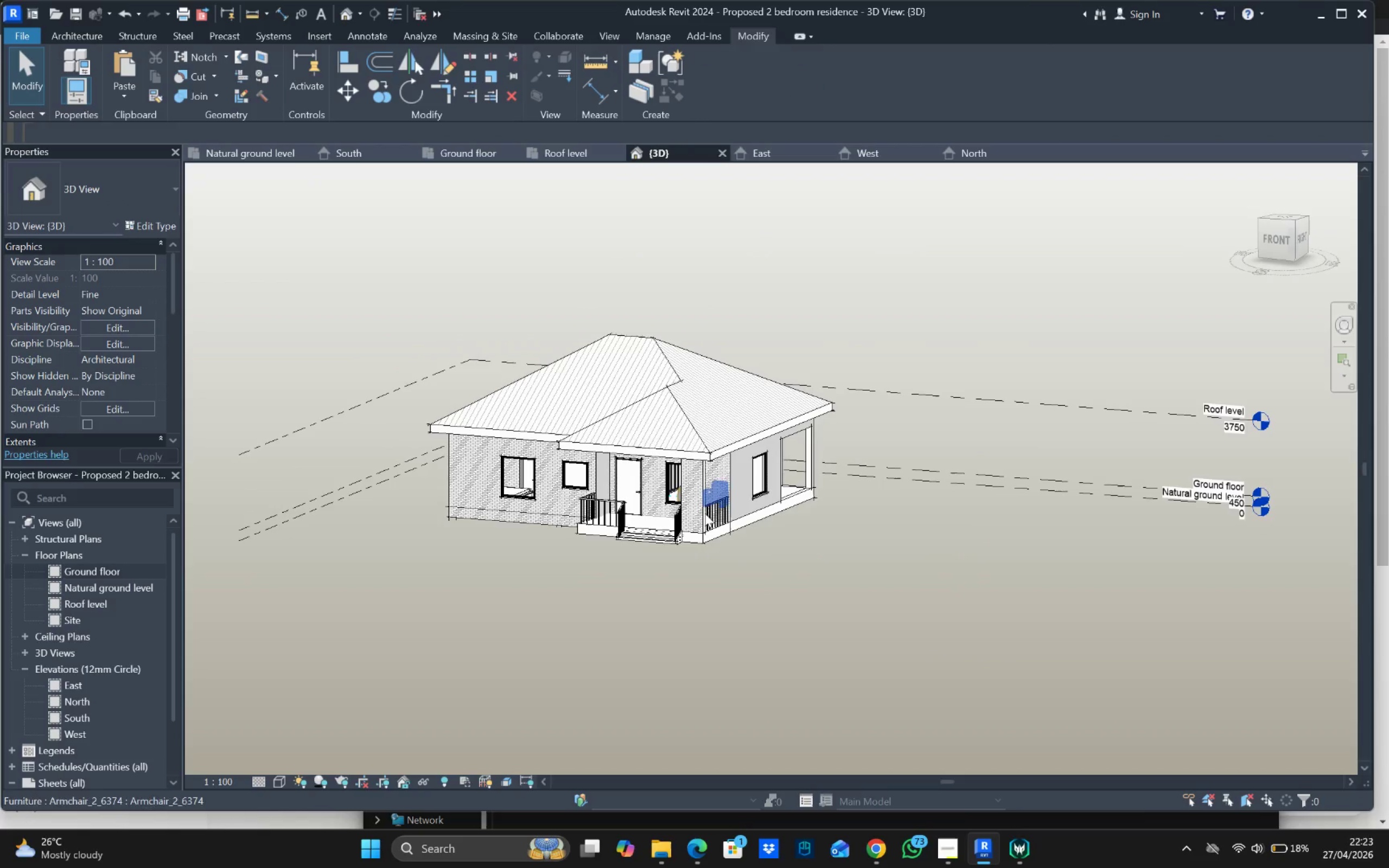 
hold_key(key=ShiftLeft, duration=0.7)
 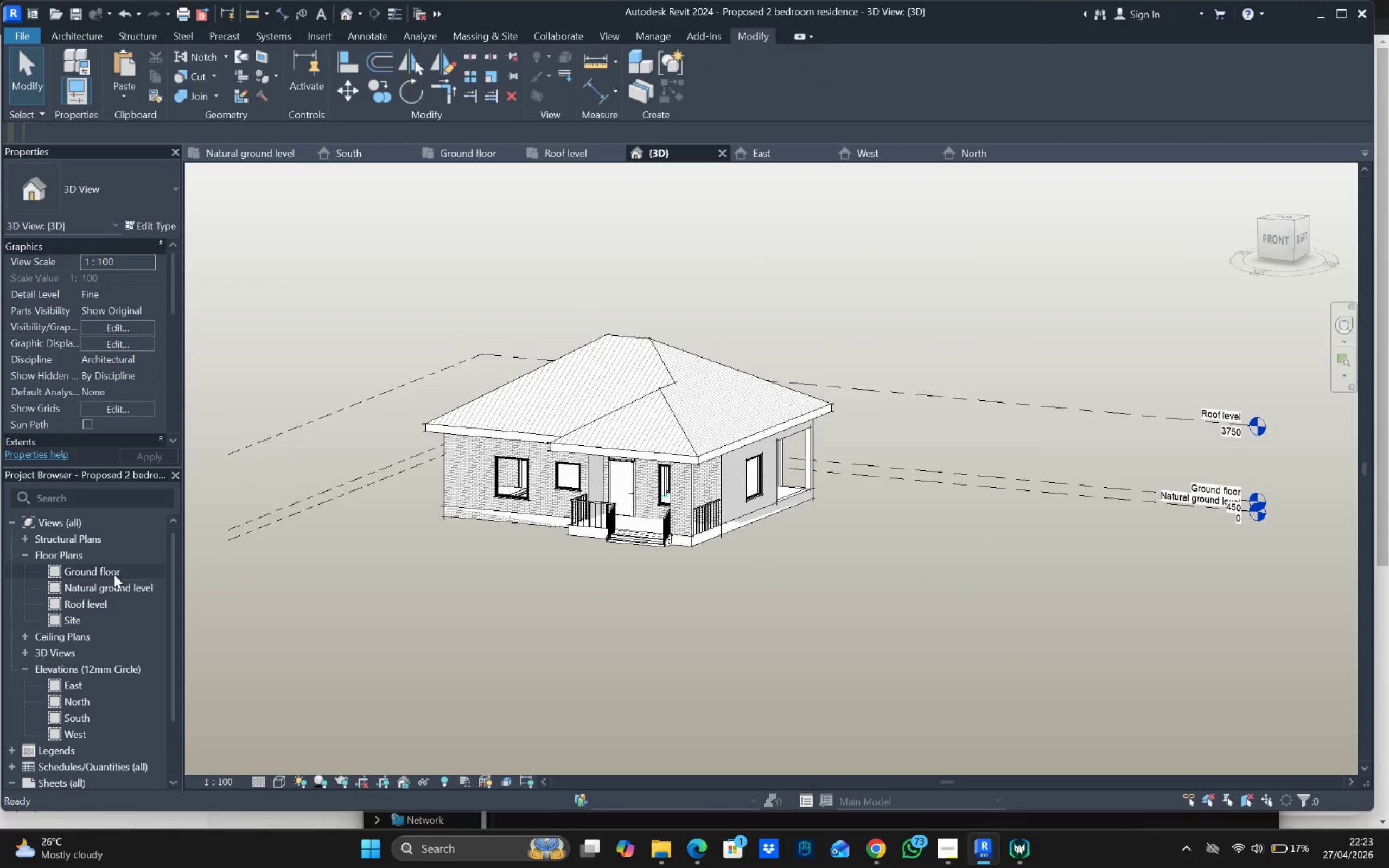 
double_click([114, 575])
 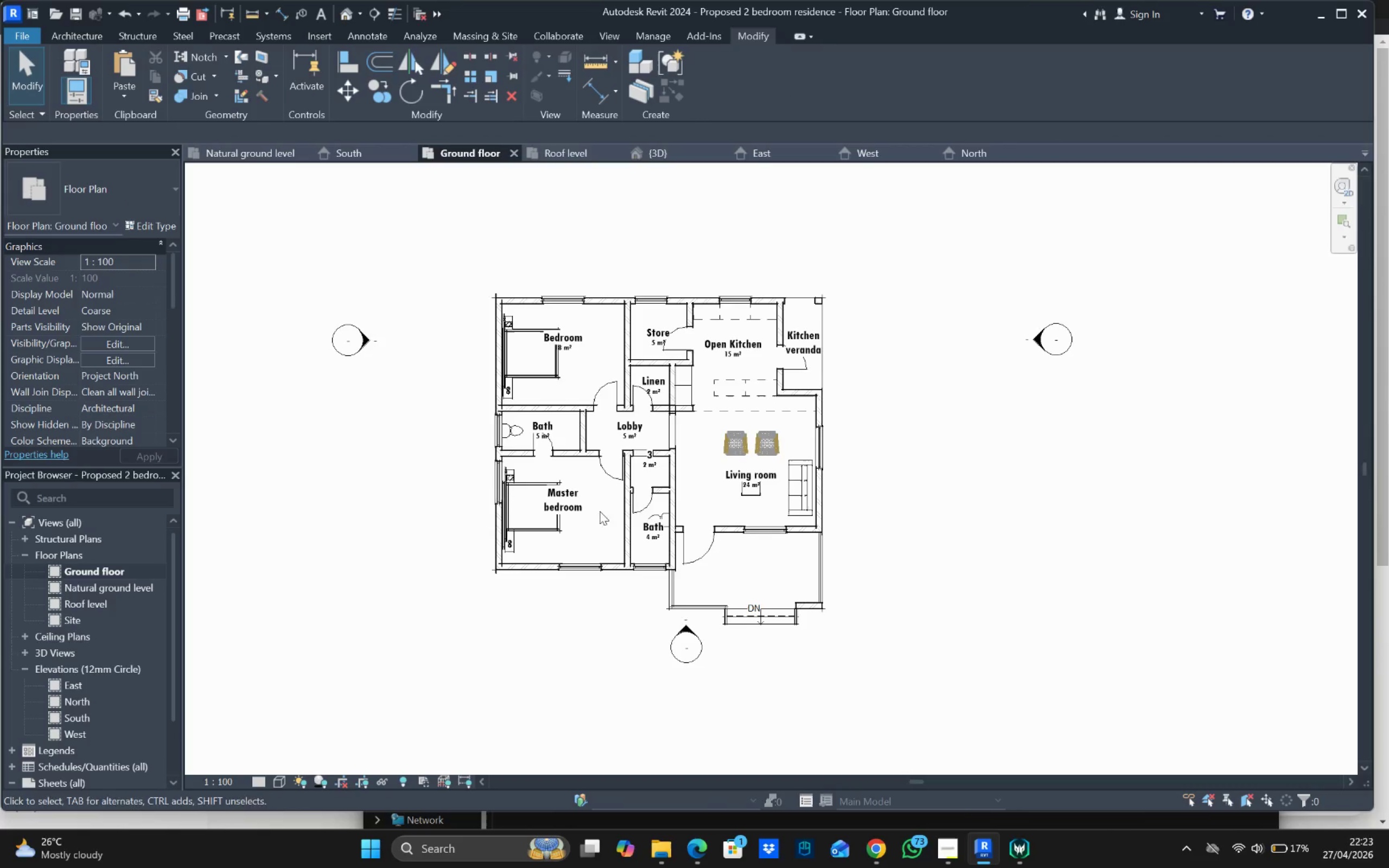 
scroll: coordinate [657, 427], scroll_direction: up, amount: 3.0
 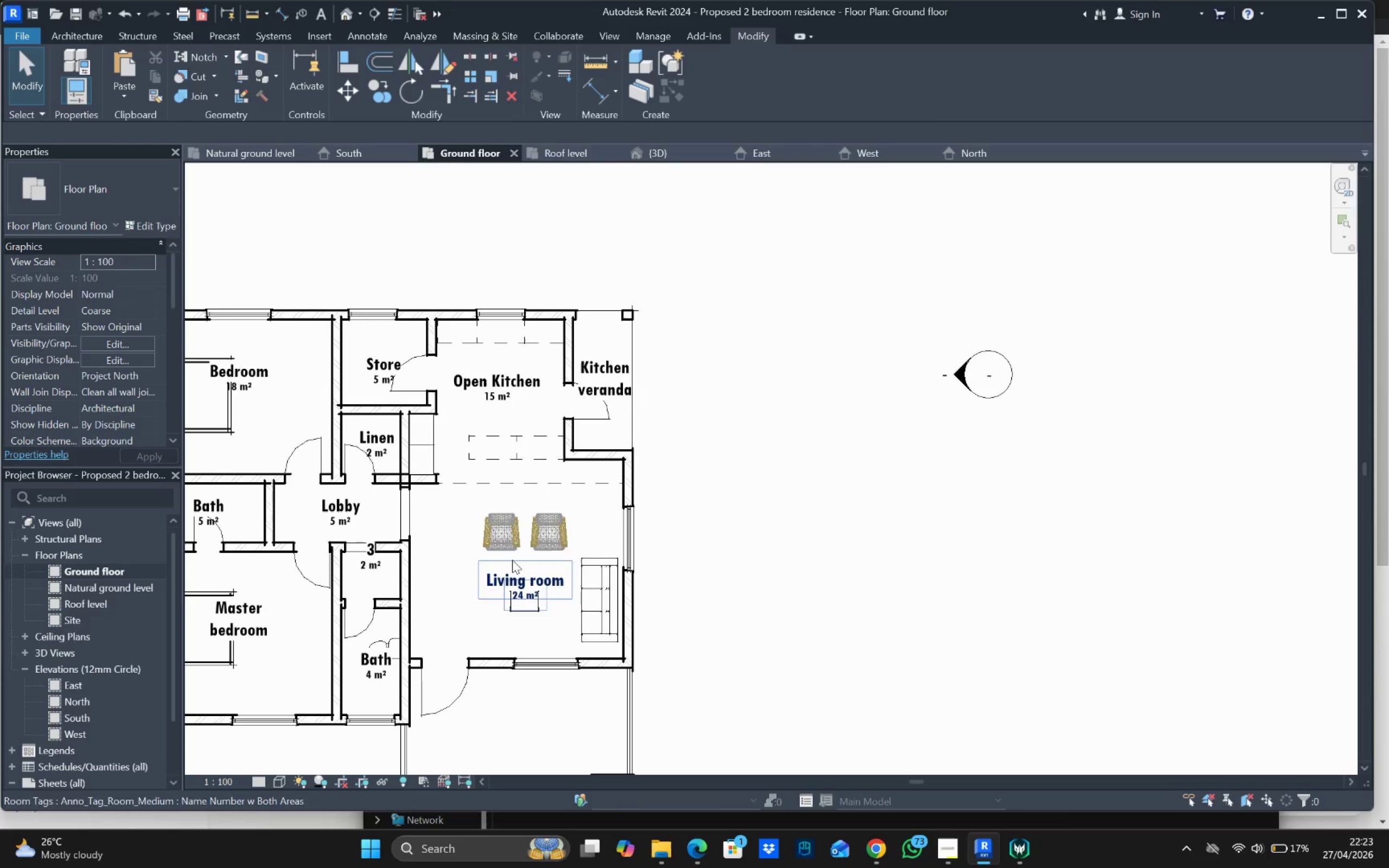 
scroll: coordinate [670, 570], scroll_direction: down, amount: 1.0
 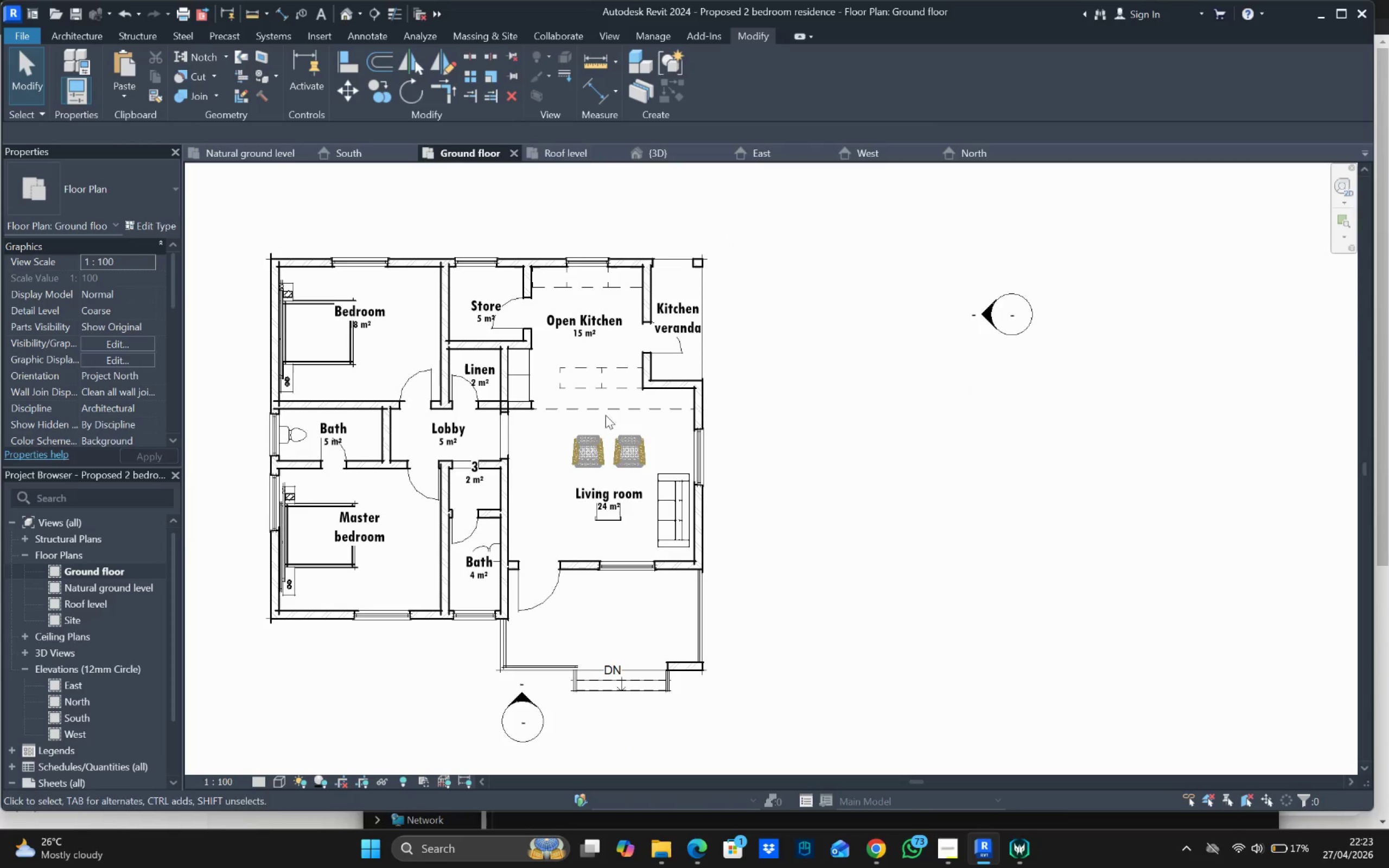 
scroll: coordinate [616, 483], scroll_direction: up, amount: 3.0
 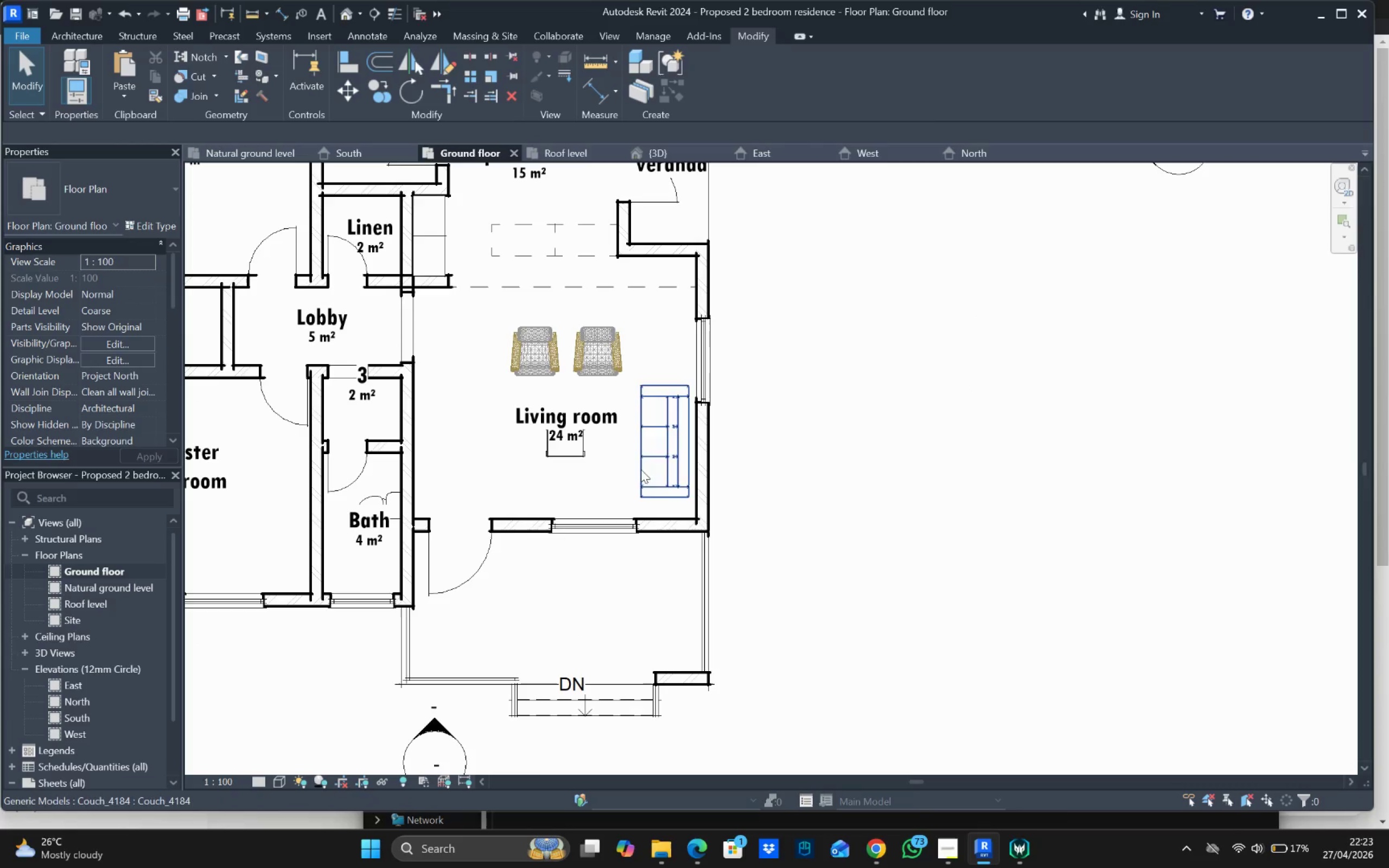 
mouse_move([969, 844])